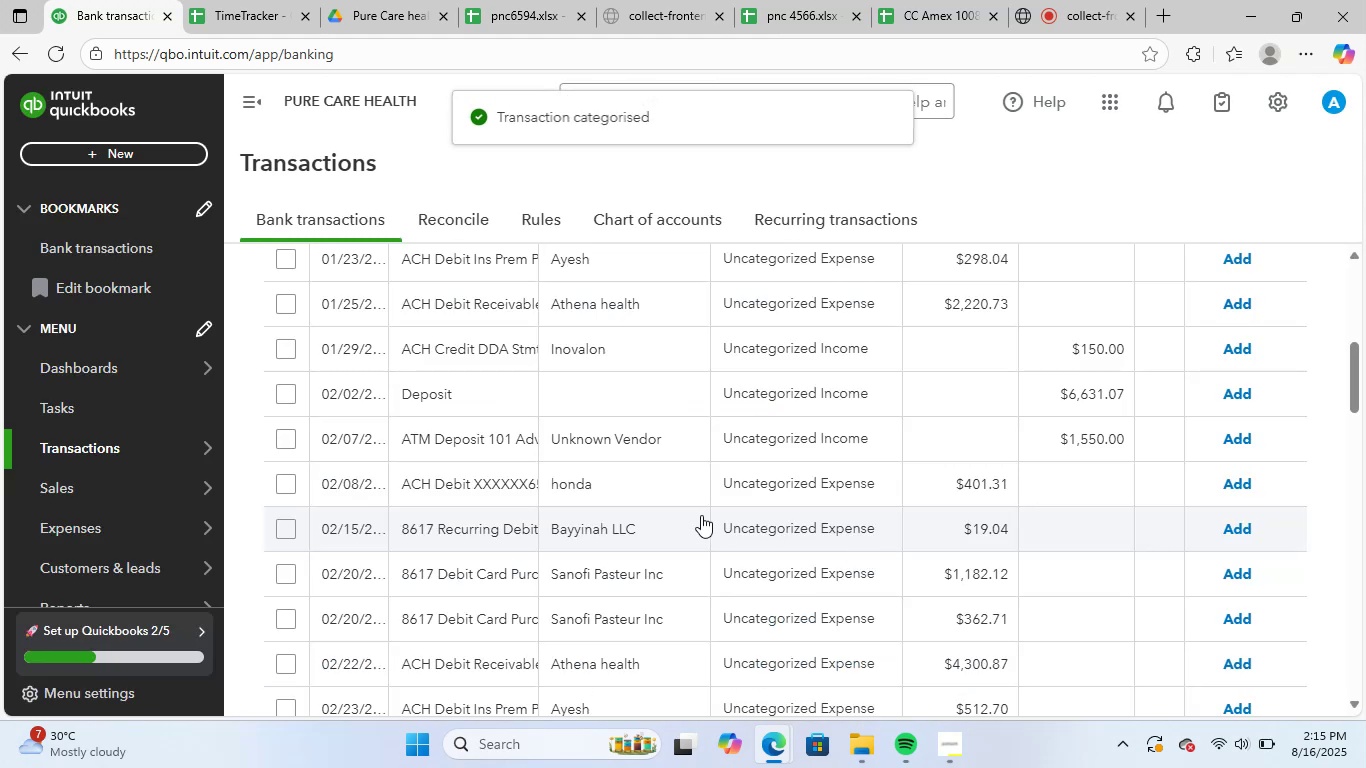 
scroll: coordinate [701, 515], scroll_direction: up, amount: 2.0
 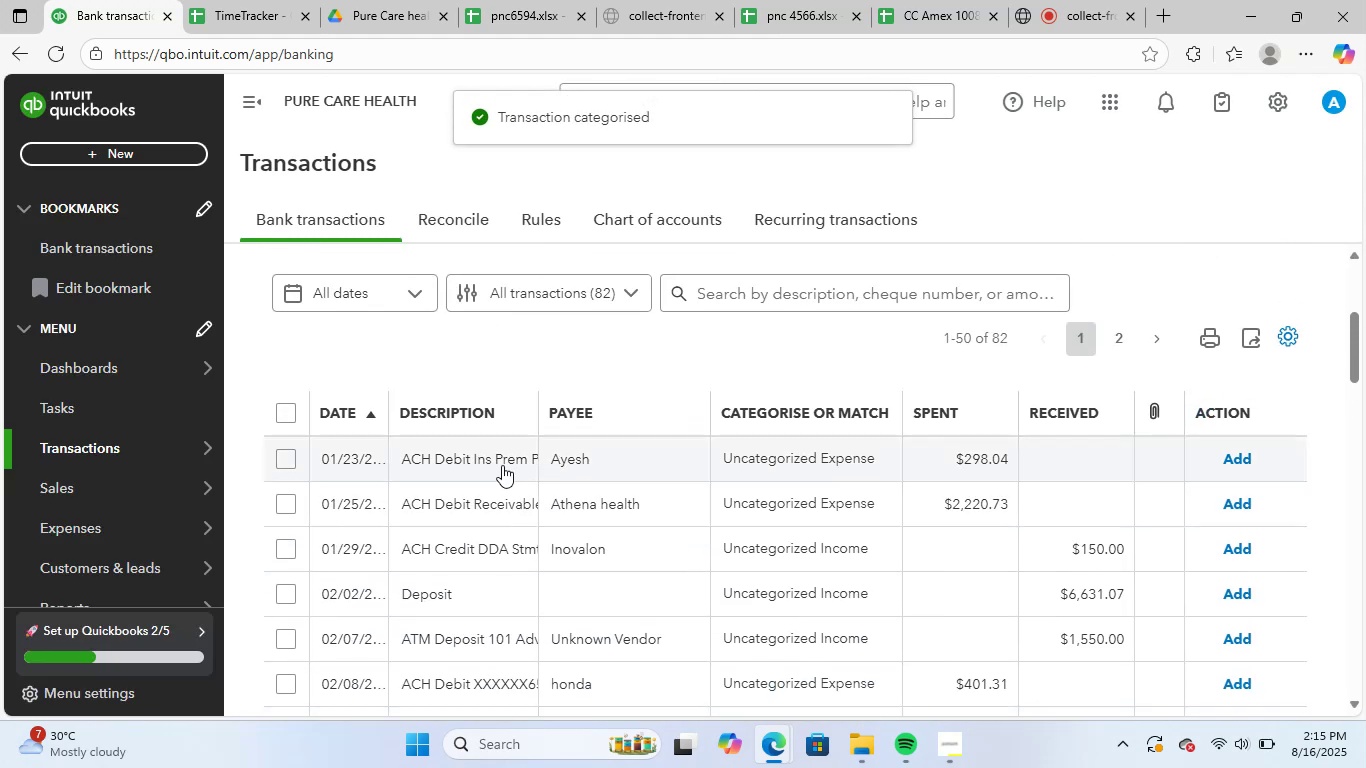 
left_click([500, 463])
 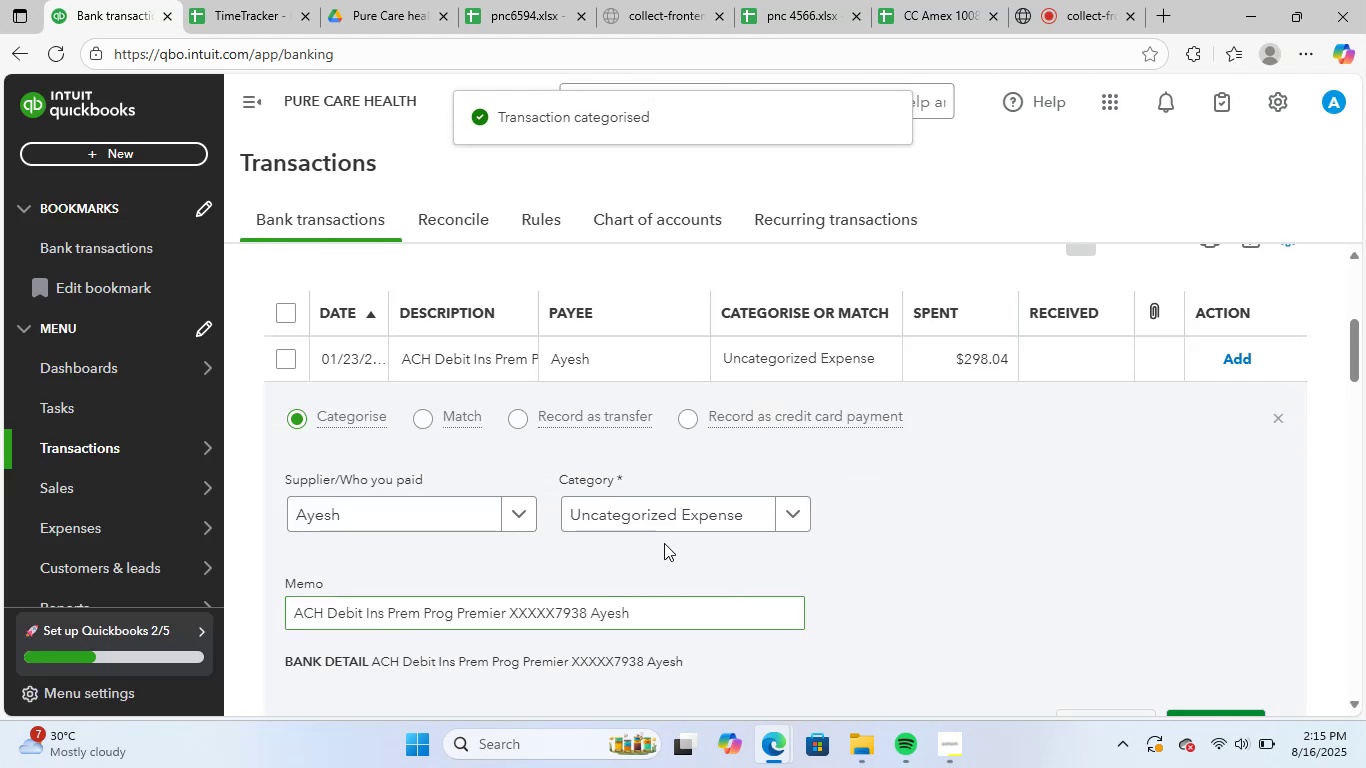 
left_click([680, 512])
 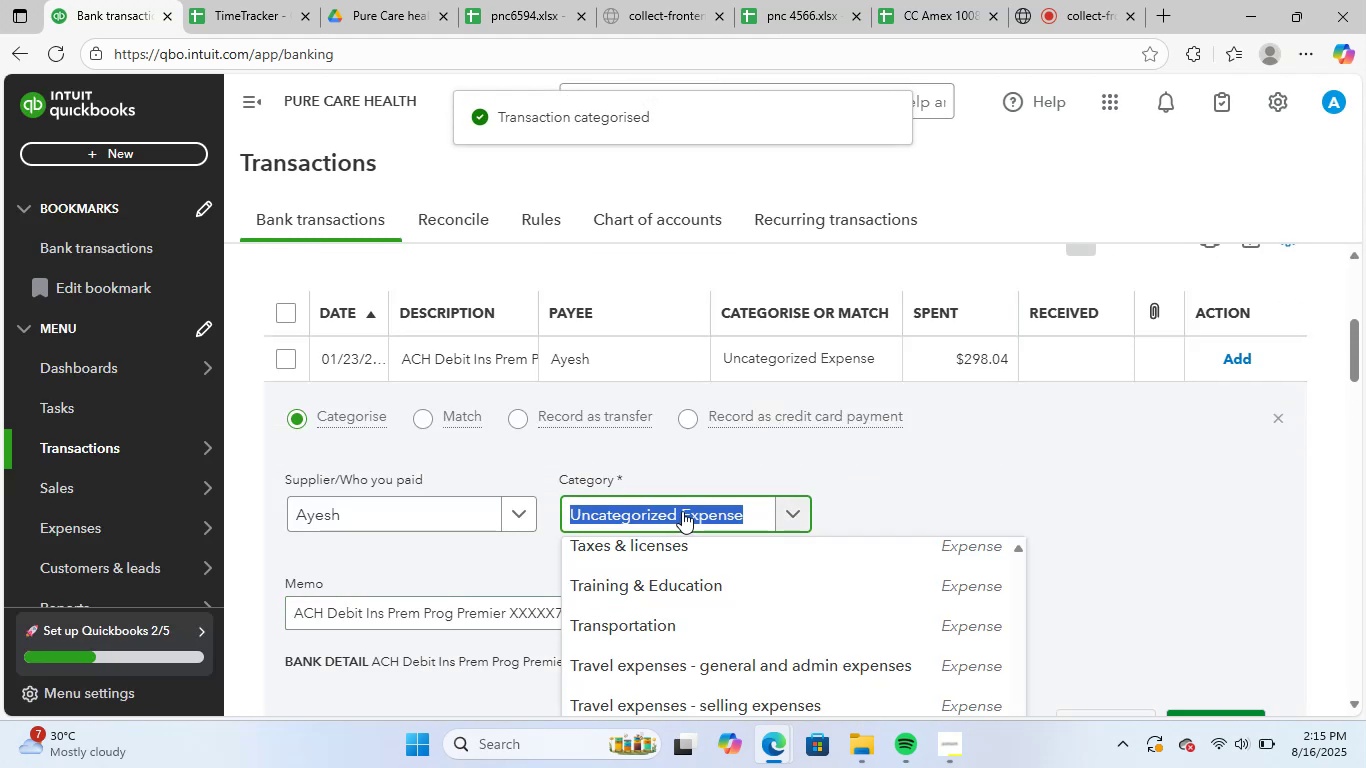 
type(insu)
 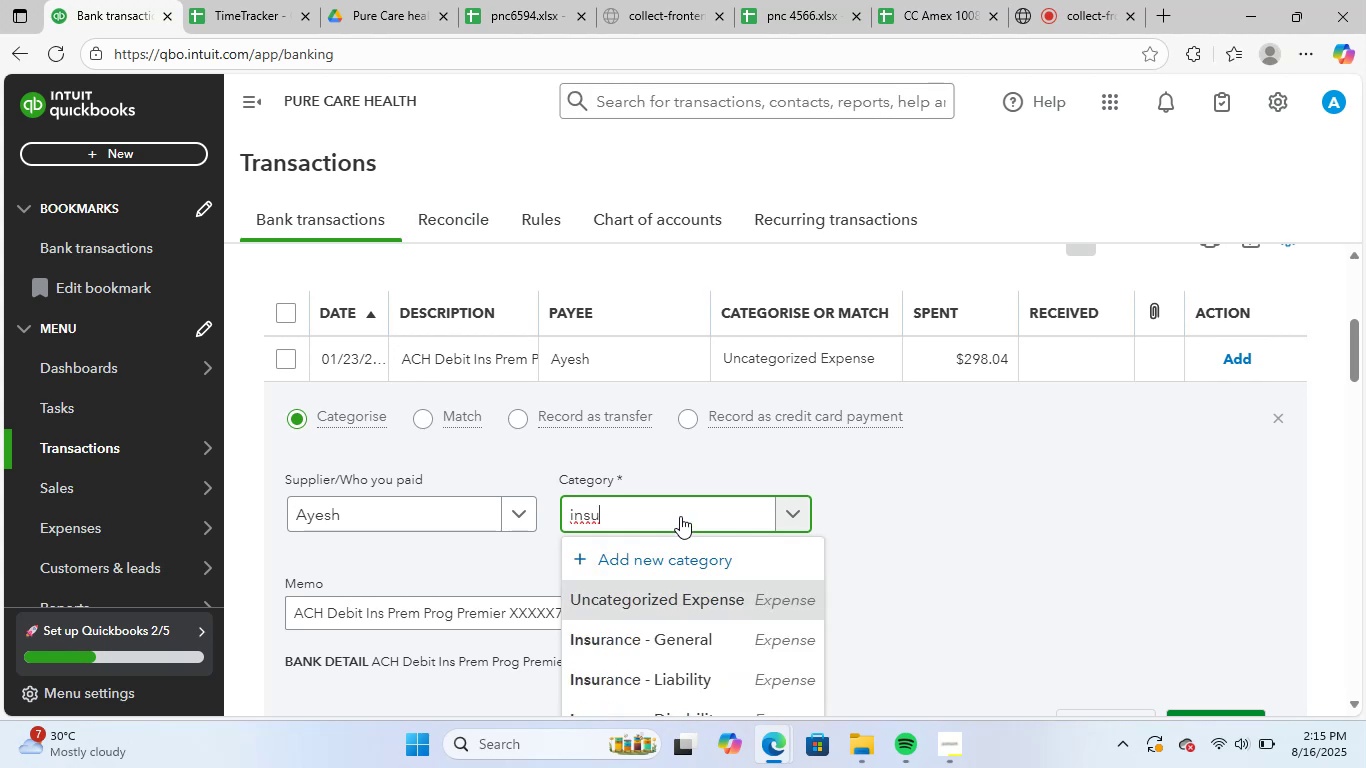 
left_click([673, 636])
 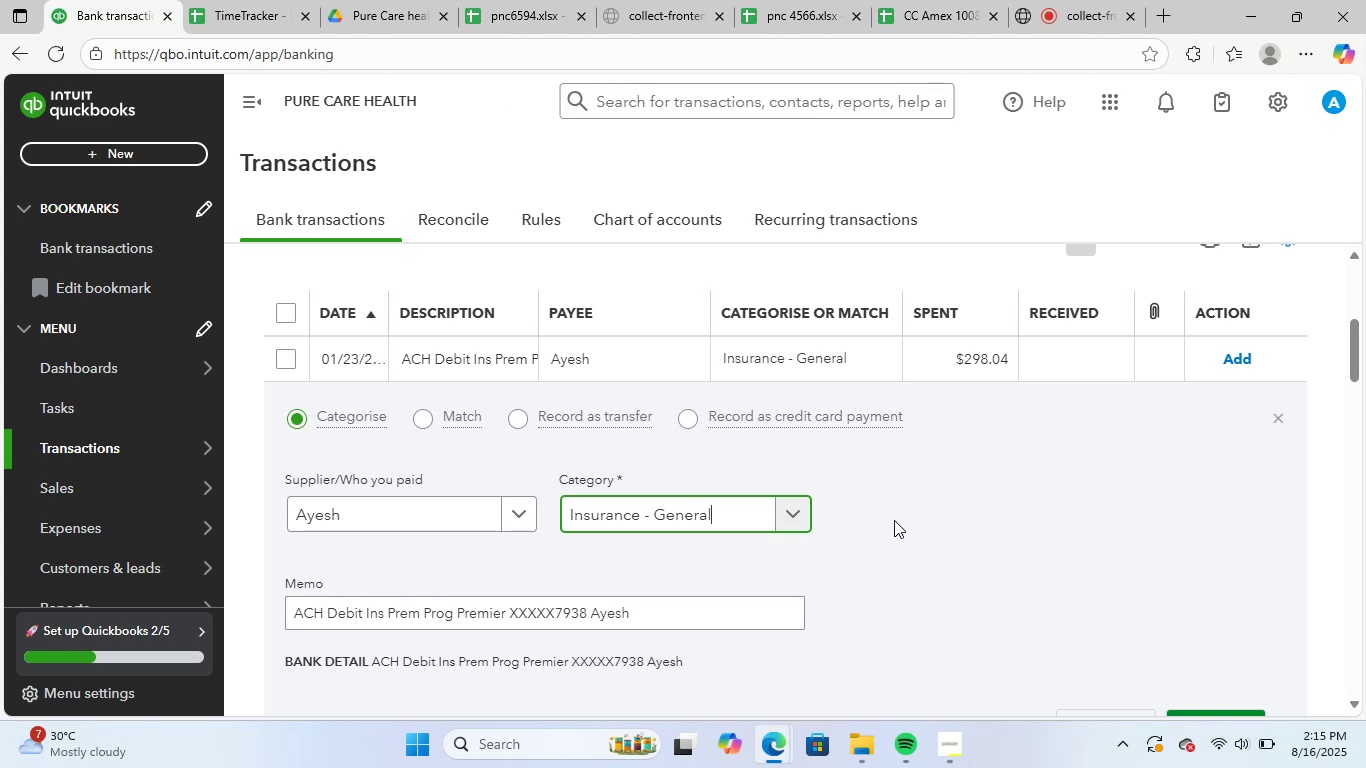 
scroll: coordinate [926, 513], scroll_direction: down, amount: 2.0
 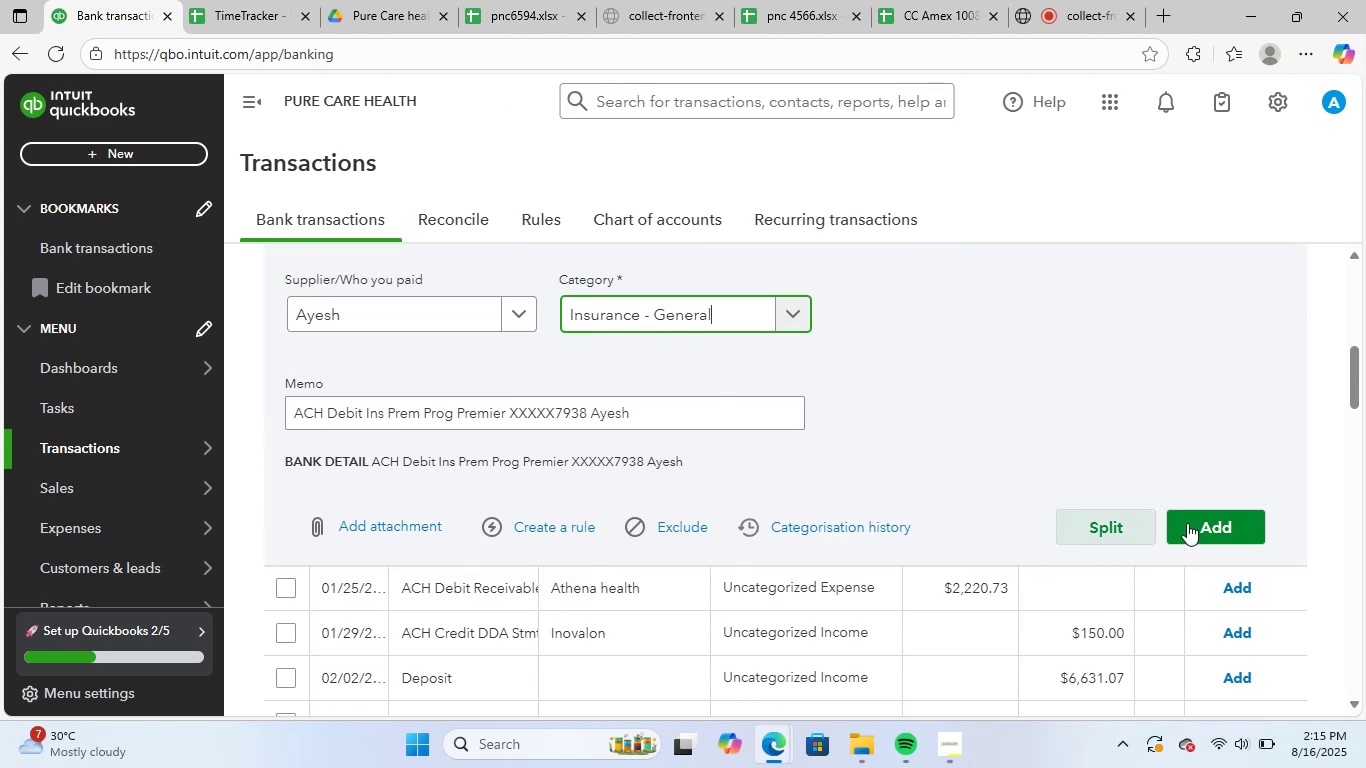 
left_click([1206, 517])
 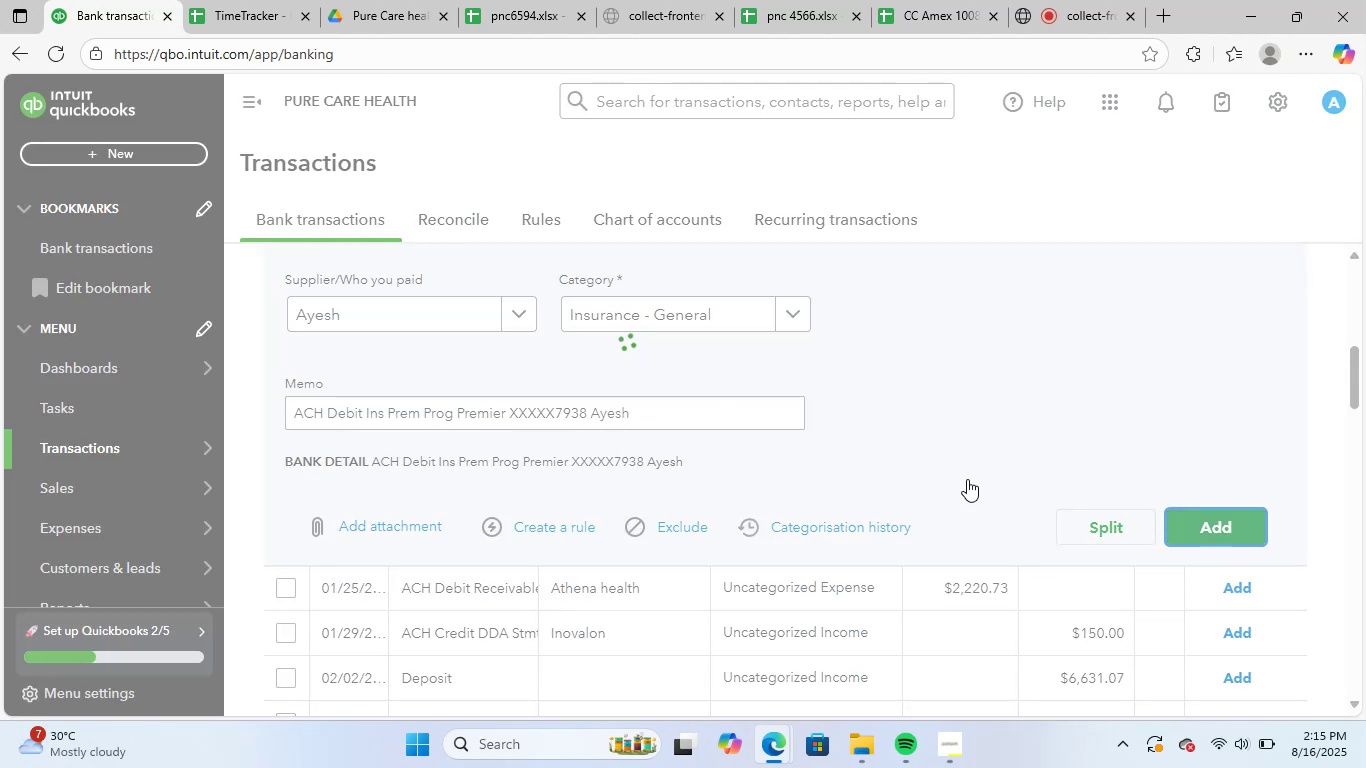 
scroll: coordinate [472, 426], scroll_direction: up, amount: 2.0
 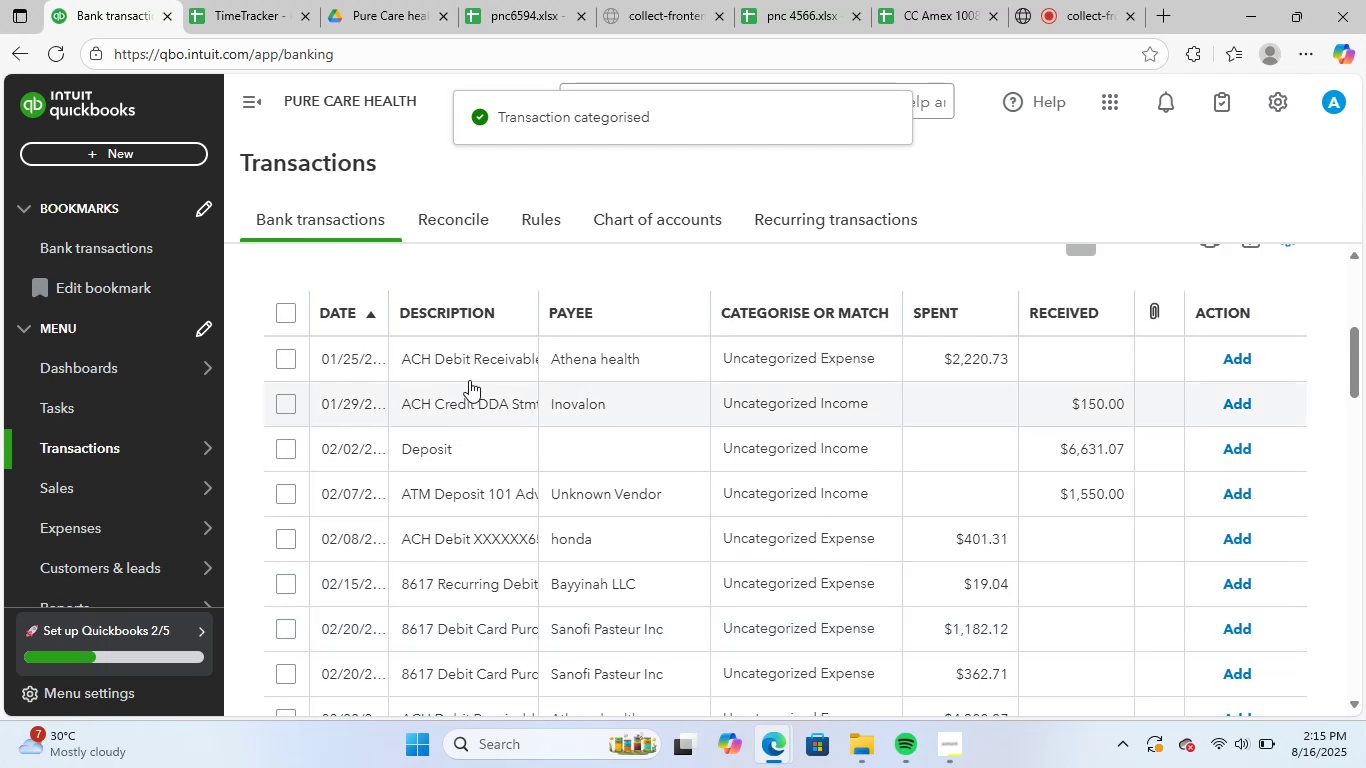 
left_click([476, 369])
 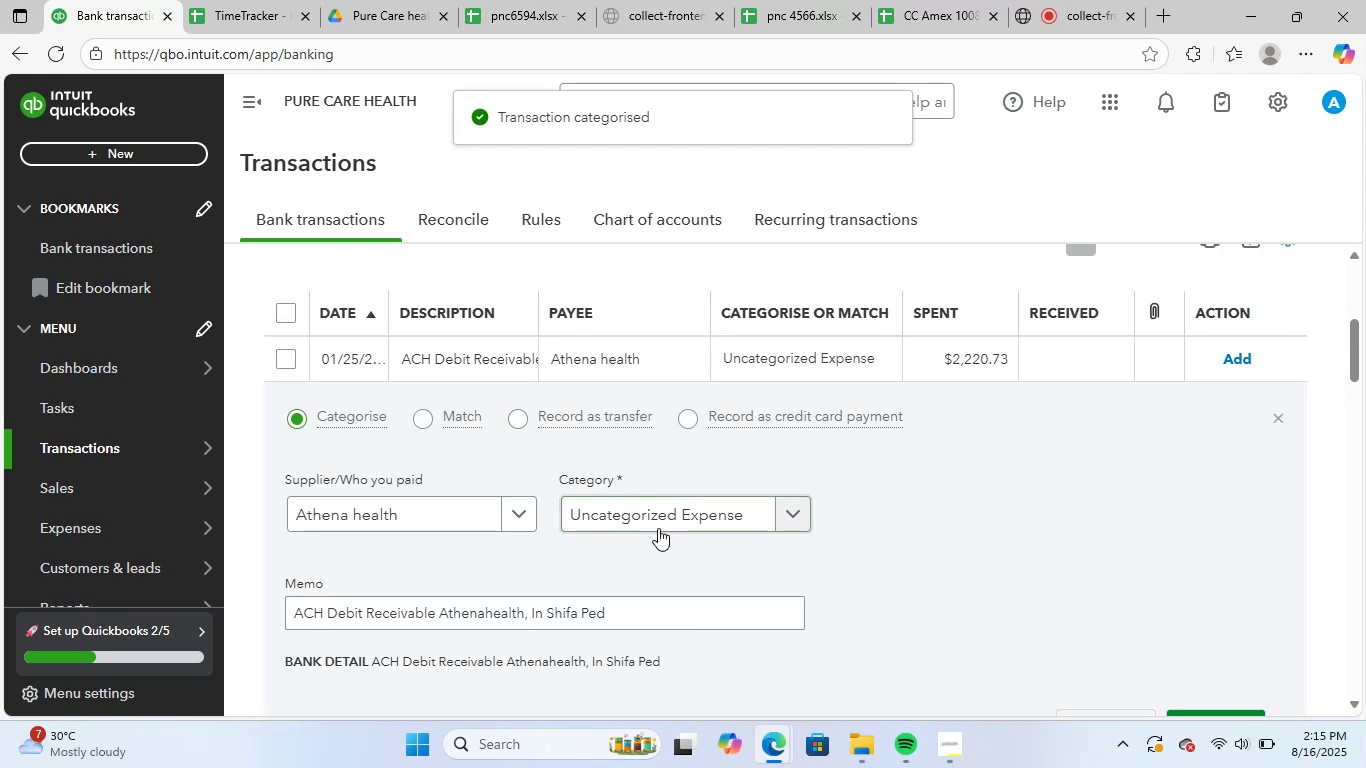 
left_click([672, 516])
 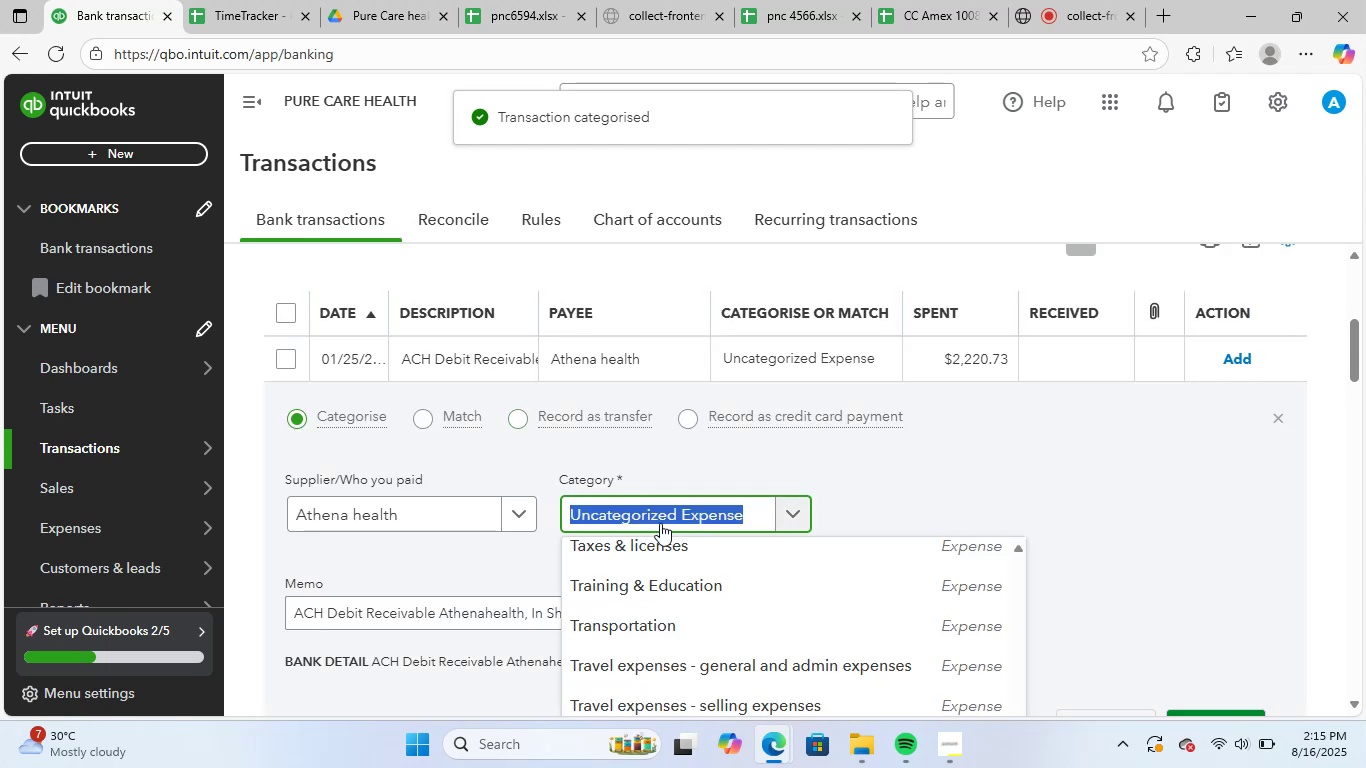 
type(med)
 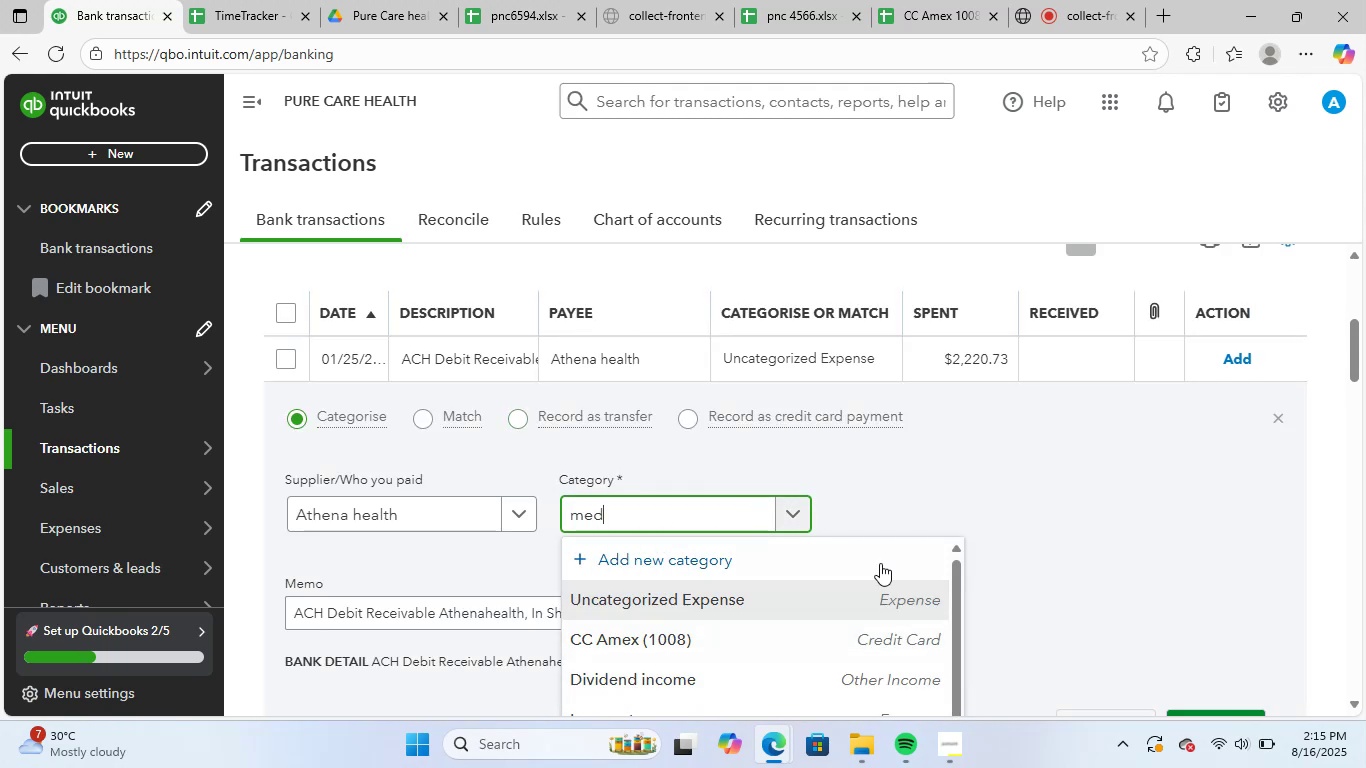 
scroll: coordinate [1008, 560], scroll_direction: down, amount: 1.0
 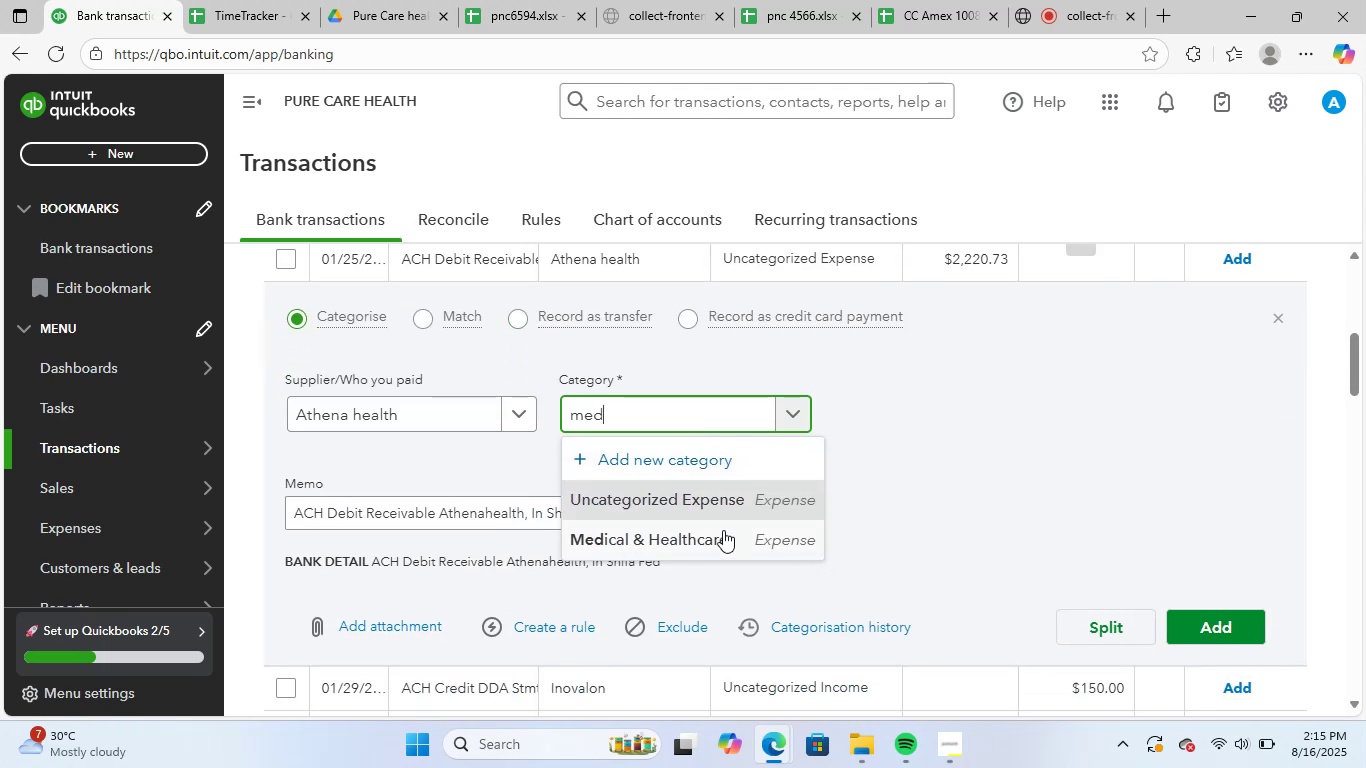 
left_click([723, 530])
 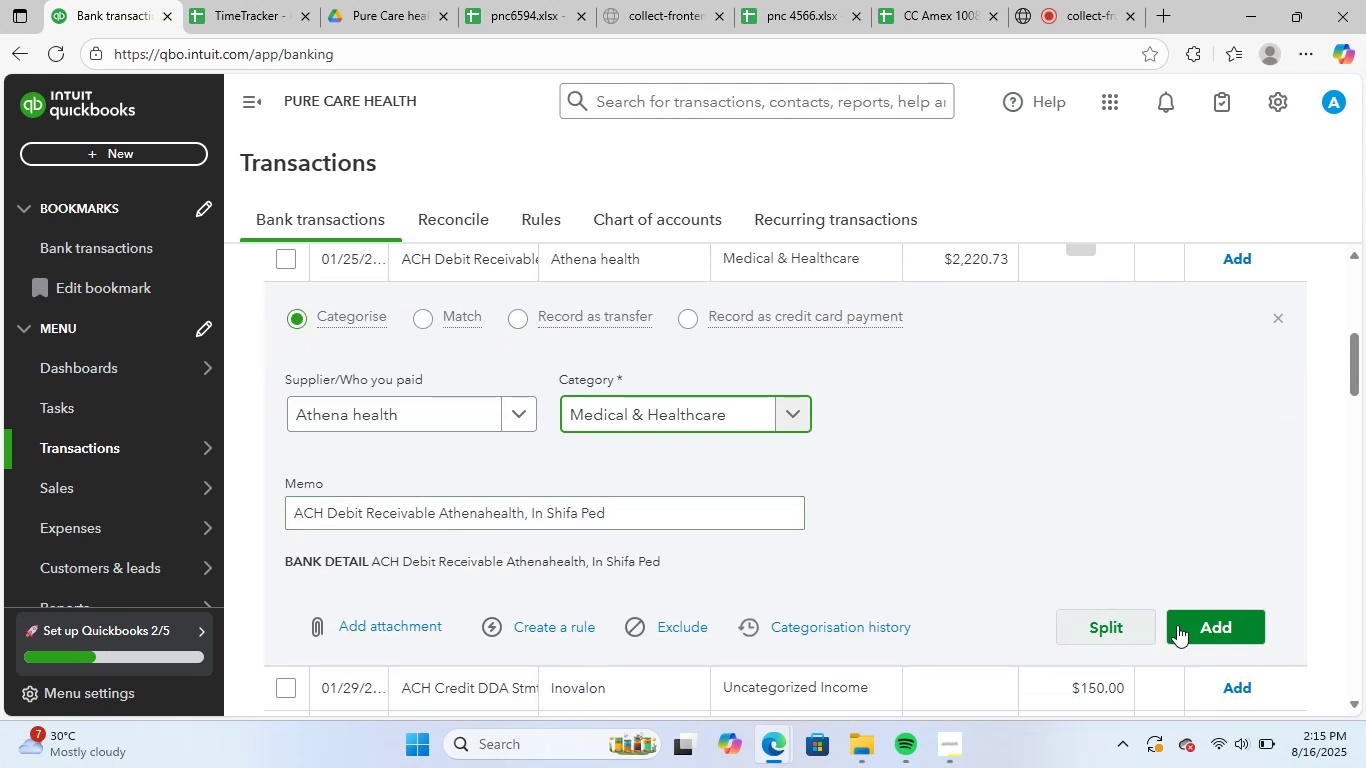 
left_click([1211, 618])
 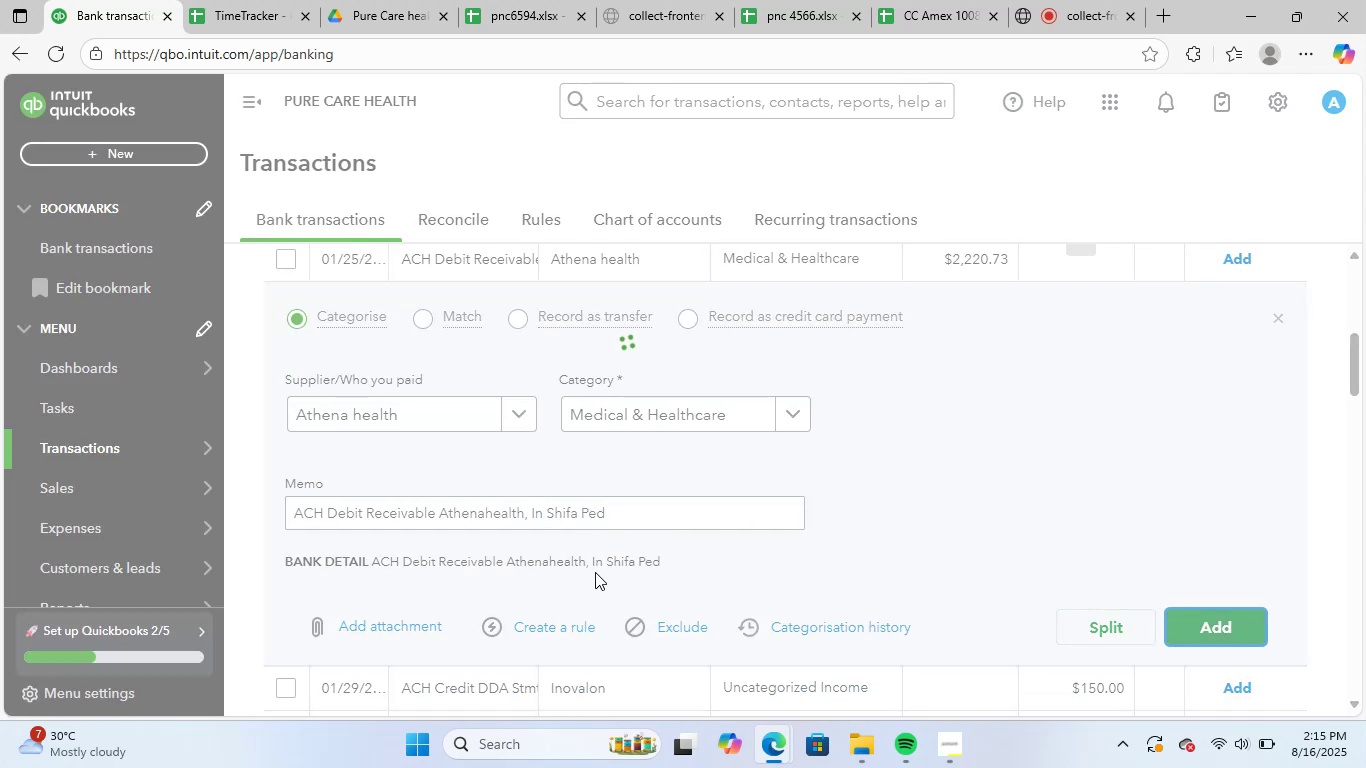 
scroll: coordinate [595, 572], scroll_direction: up, amount: 2.0
 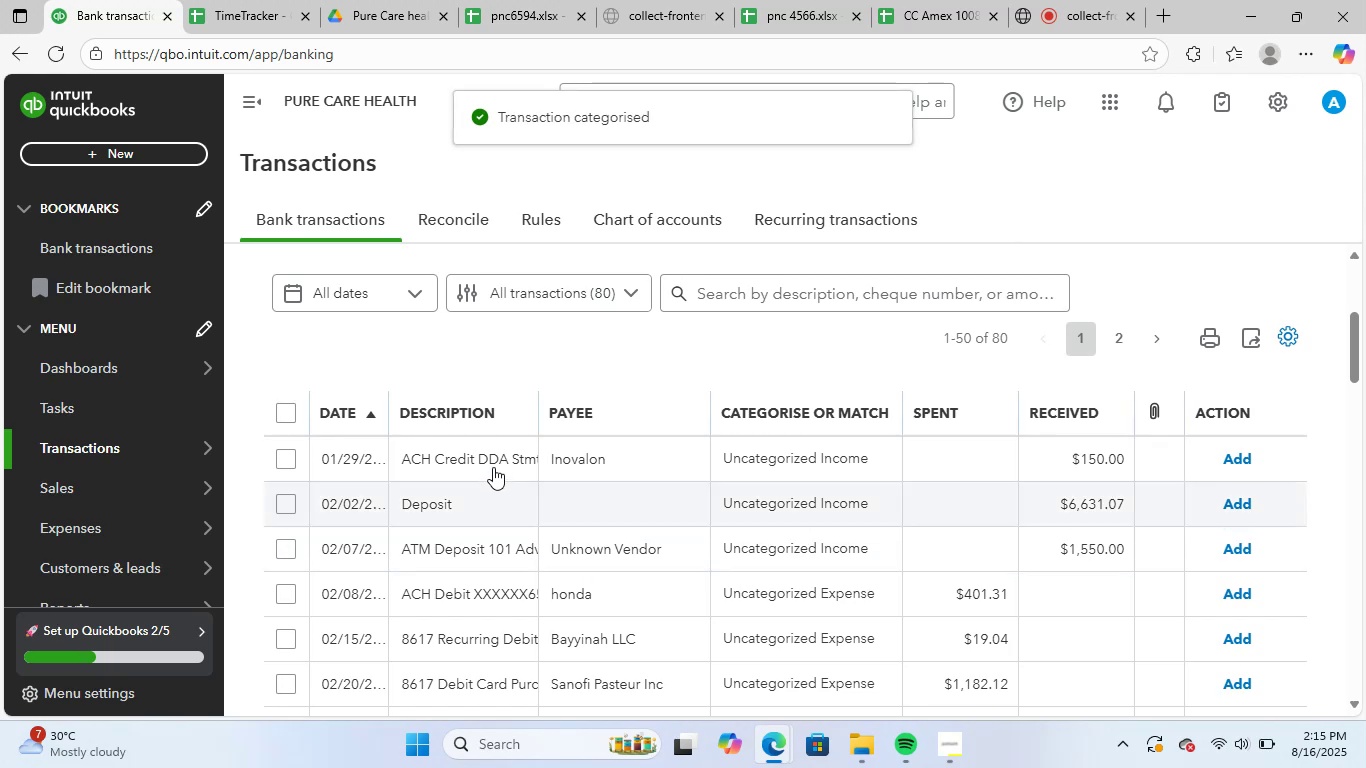 
left_click([493, 465])
 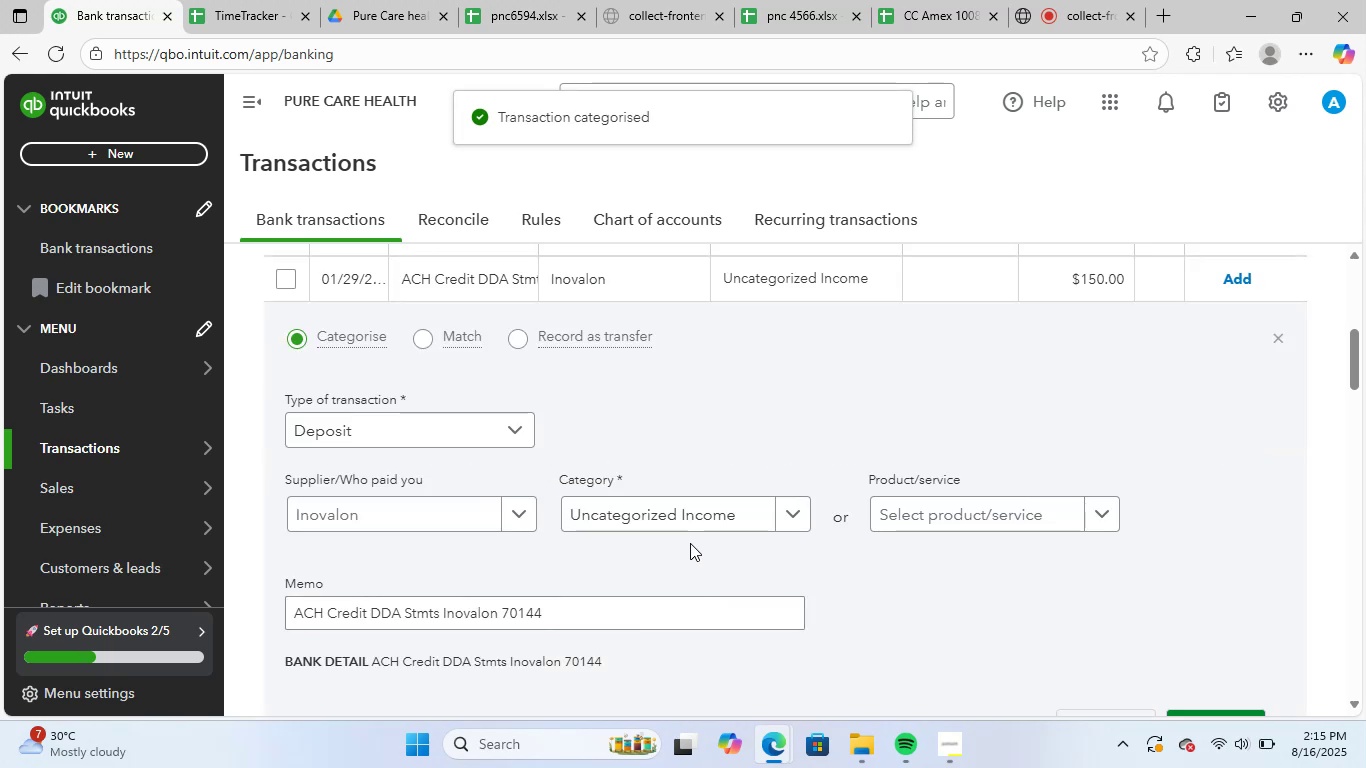 
left_click([688, 522])
 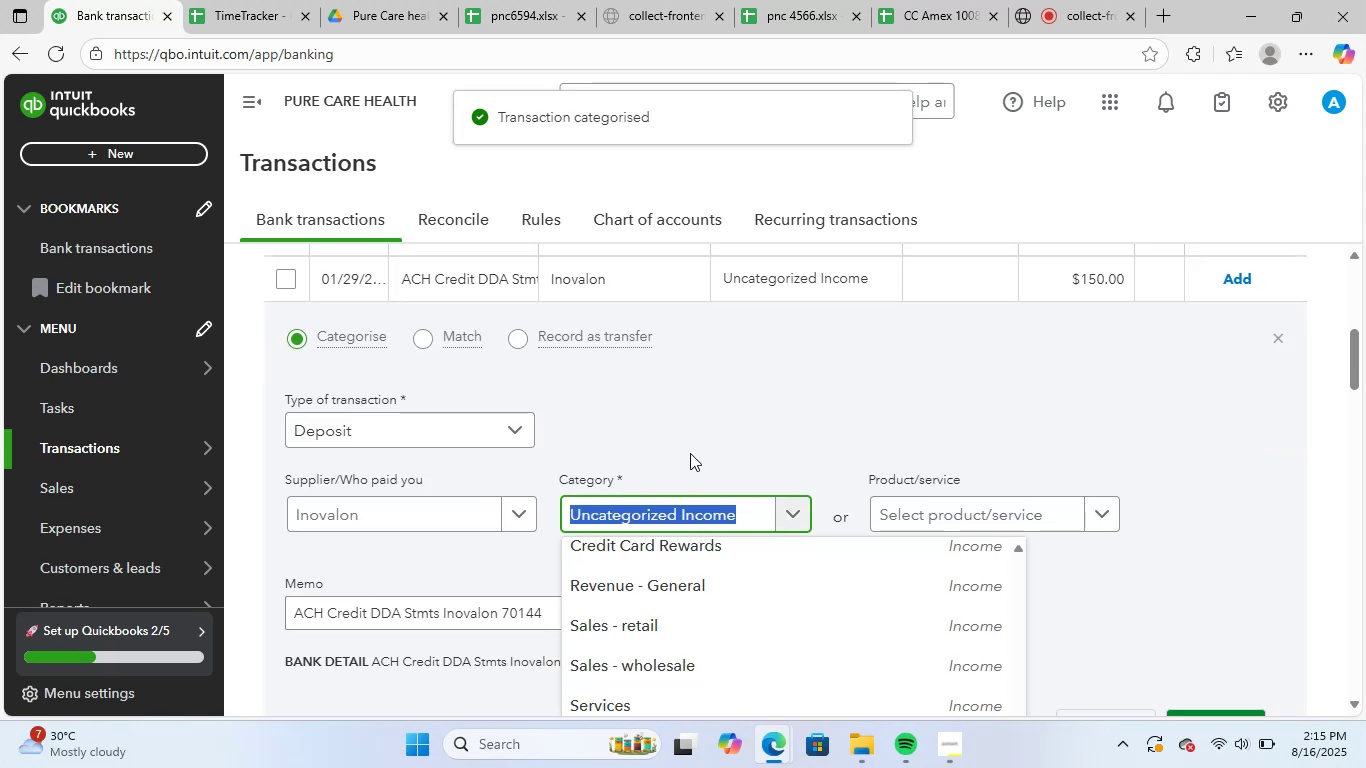 
left_click([744, 415])
 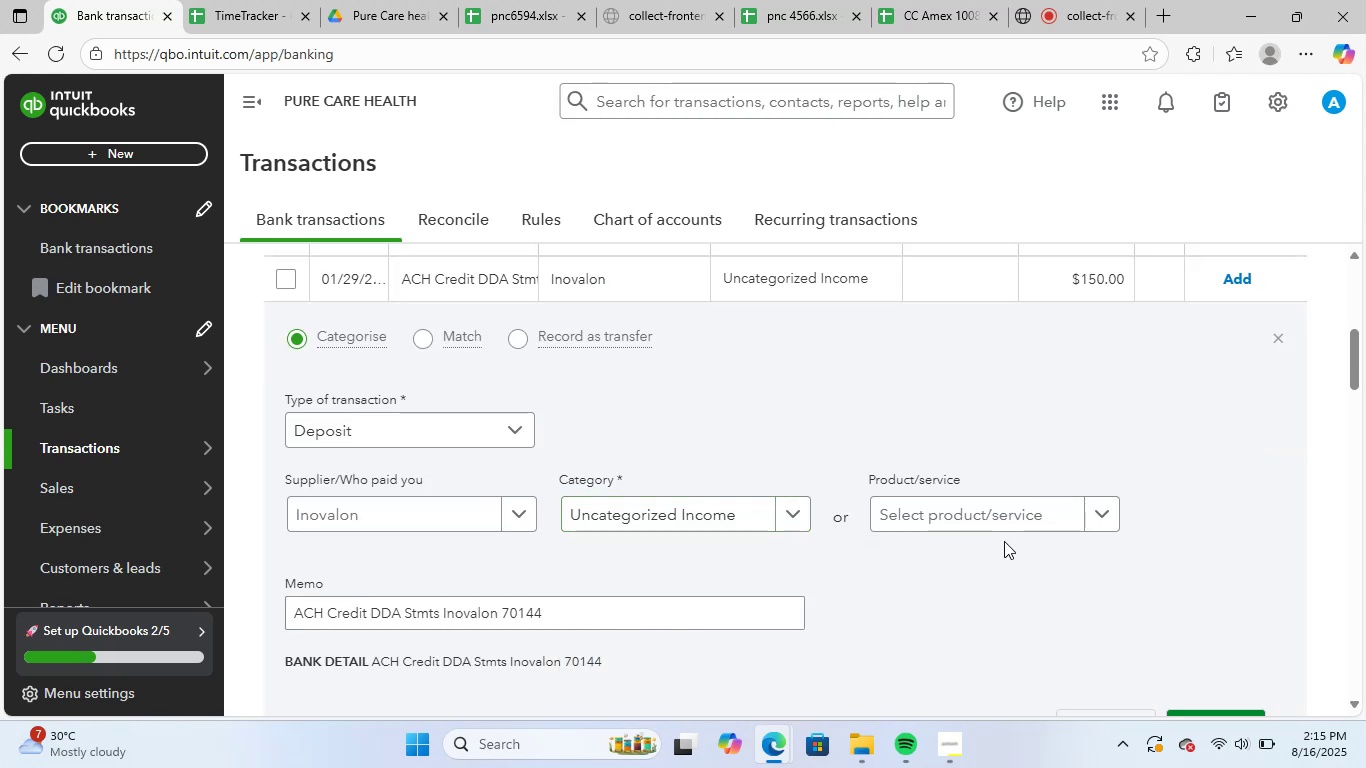 
scroll: coordinate [1004, 541], scroll_direction: down, amount: 2.0
 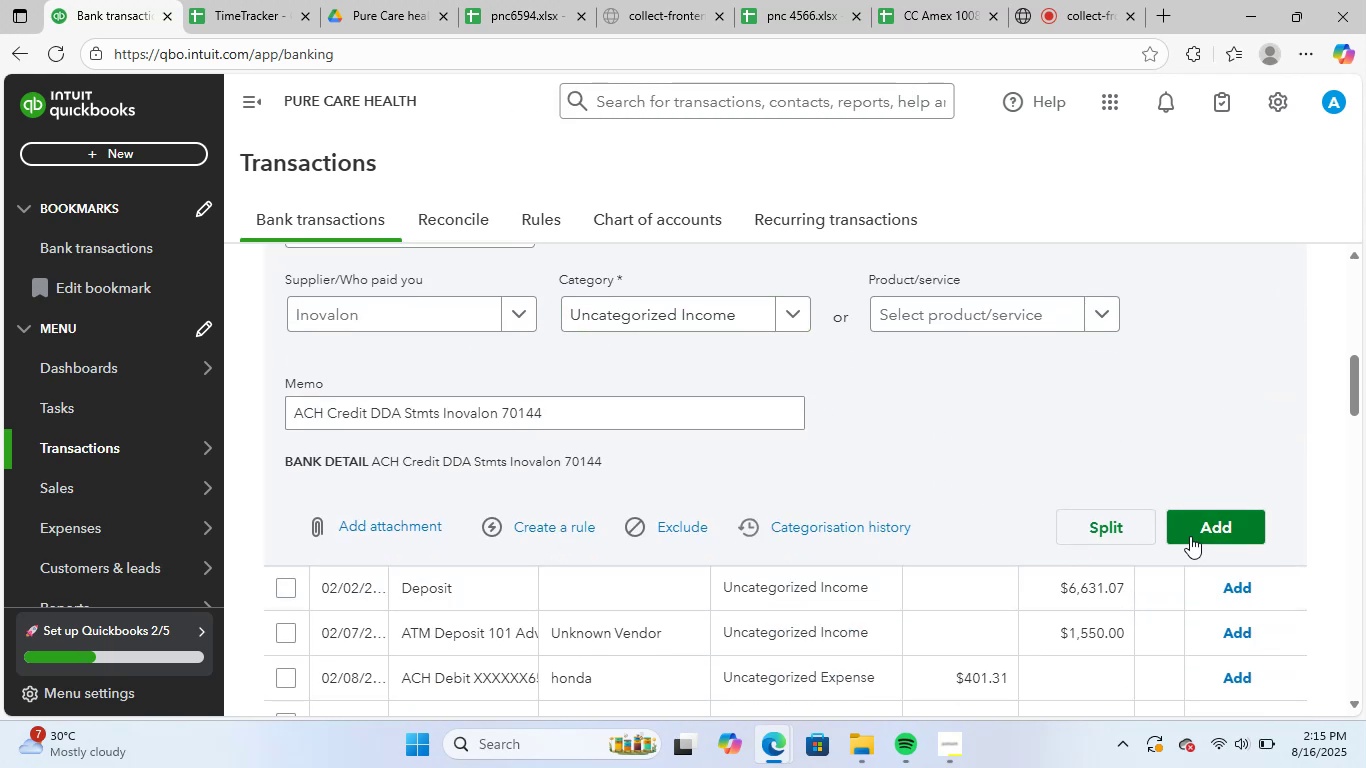 
left_click([1195, 531])
 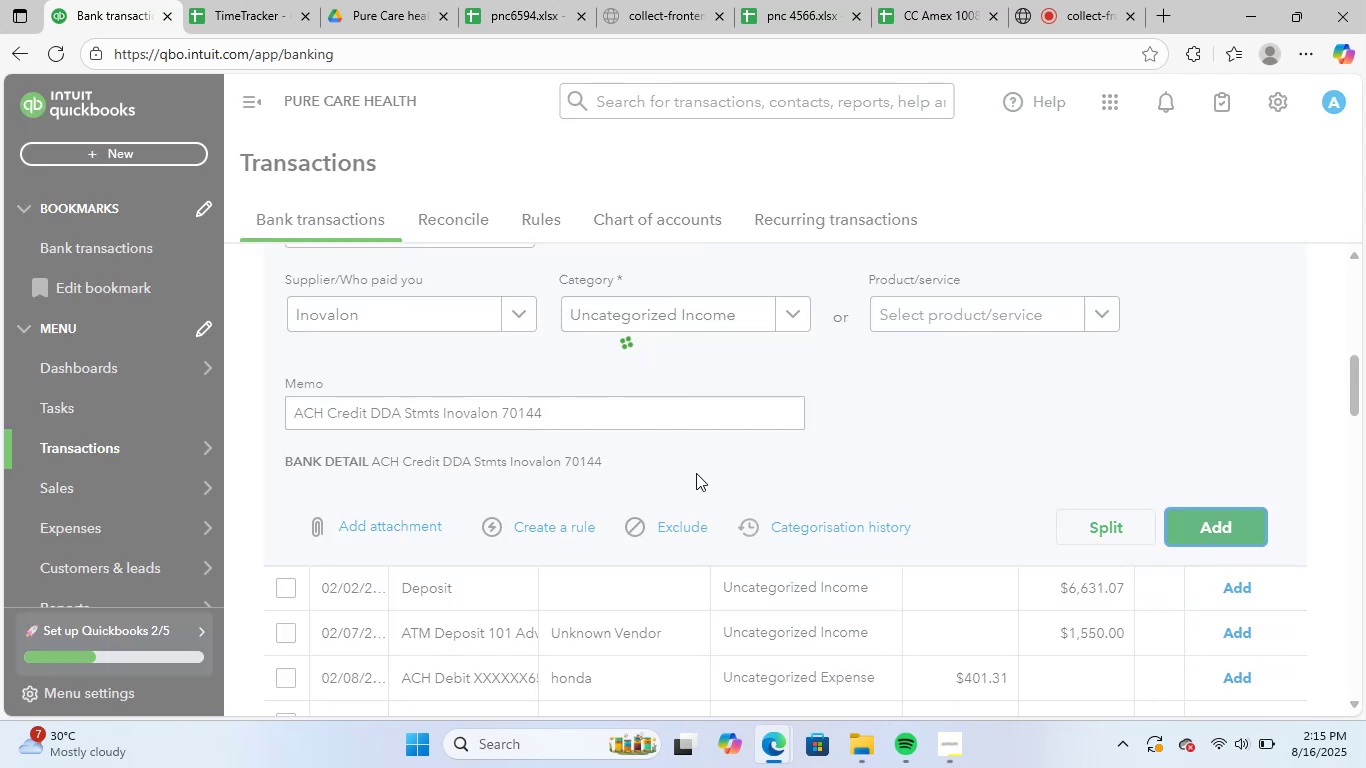 
scroll: coordinate [712, 516], scroll_direction: up, amount: 2.0
 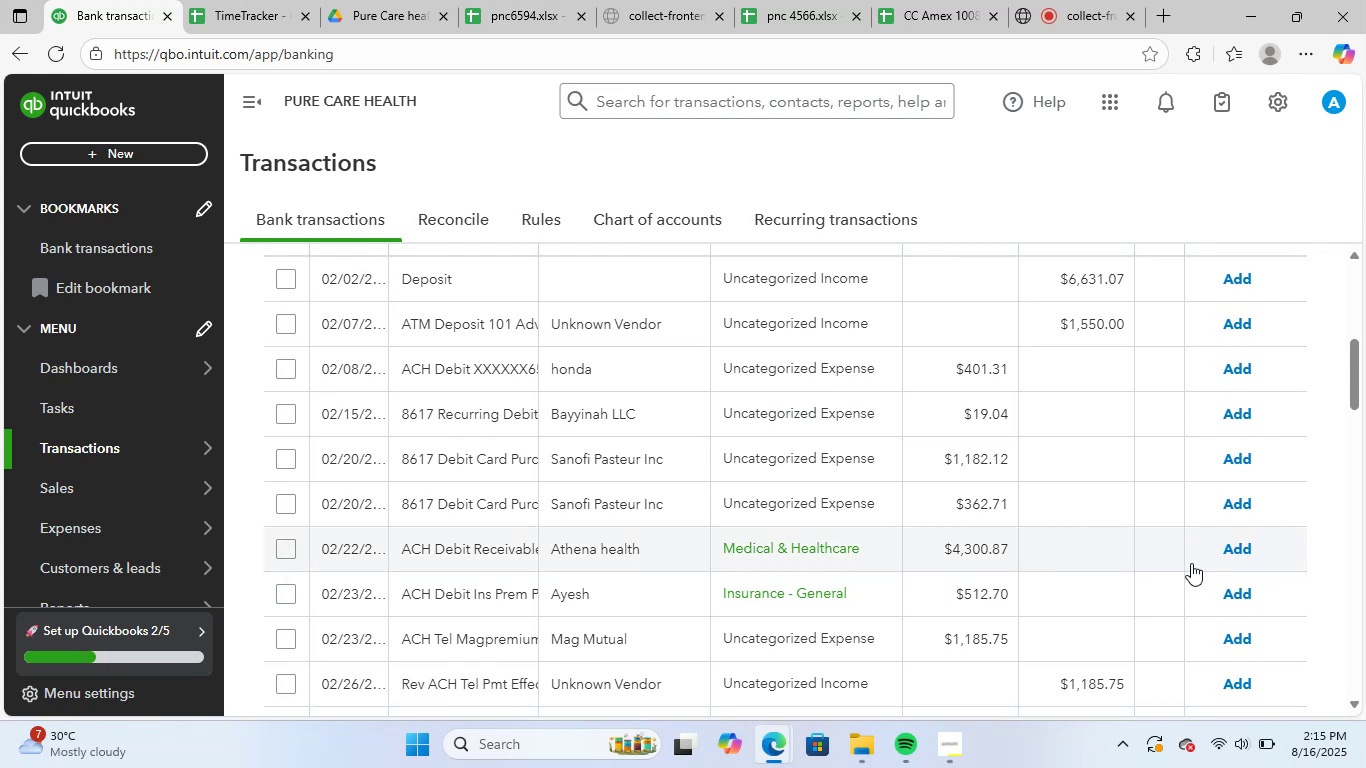 
wait(9.75)
 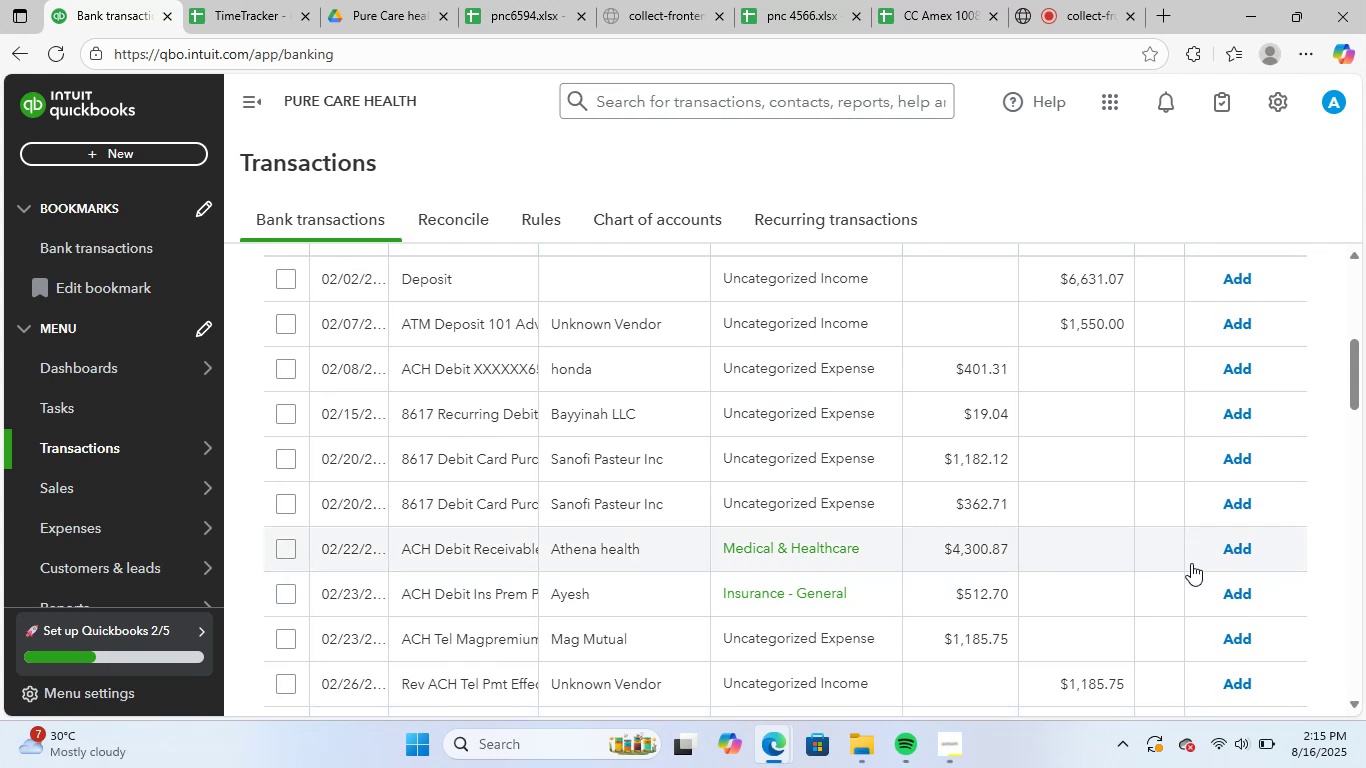 
scroll: coordinate [764, 570], scroll_direction: up, amount: 3.0
 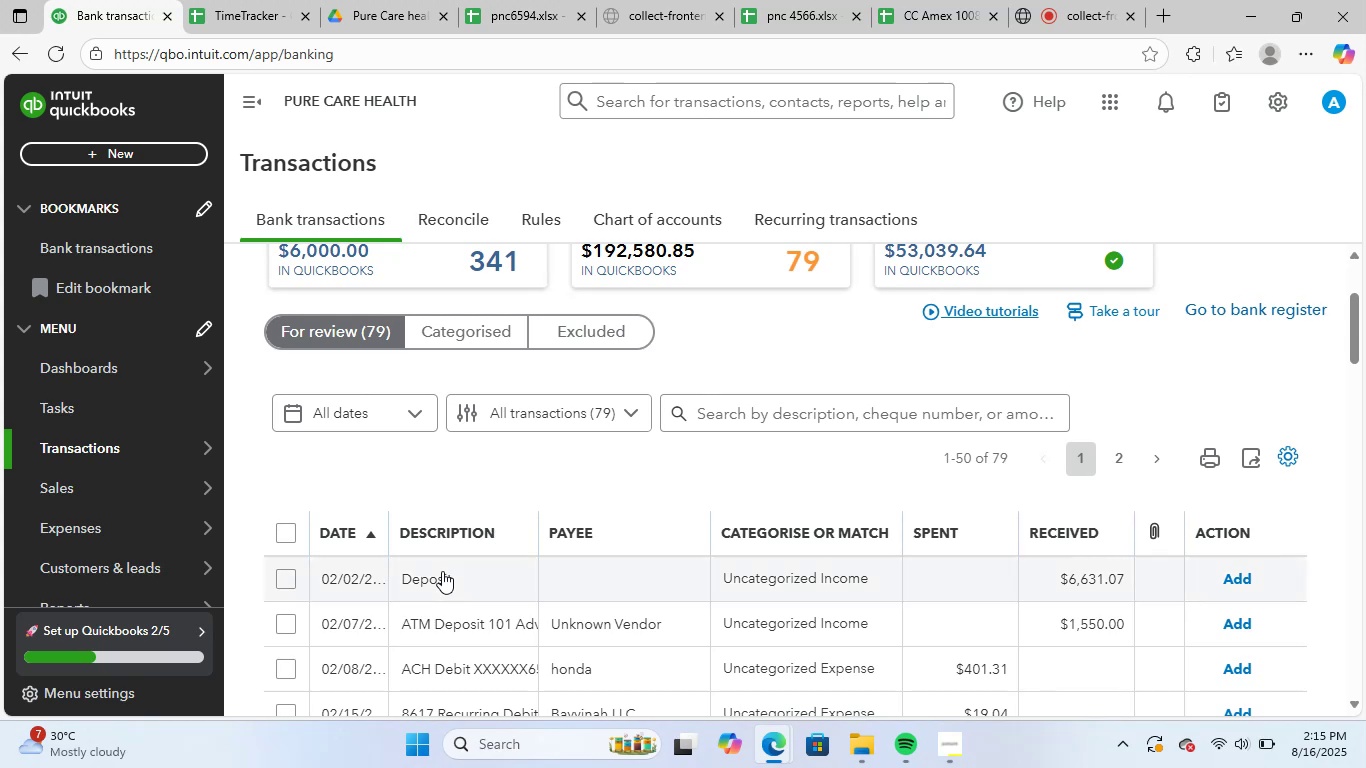 
left_click([445, 573])
 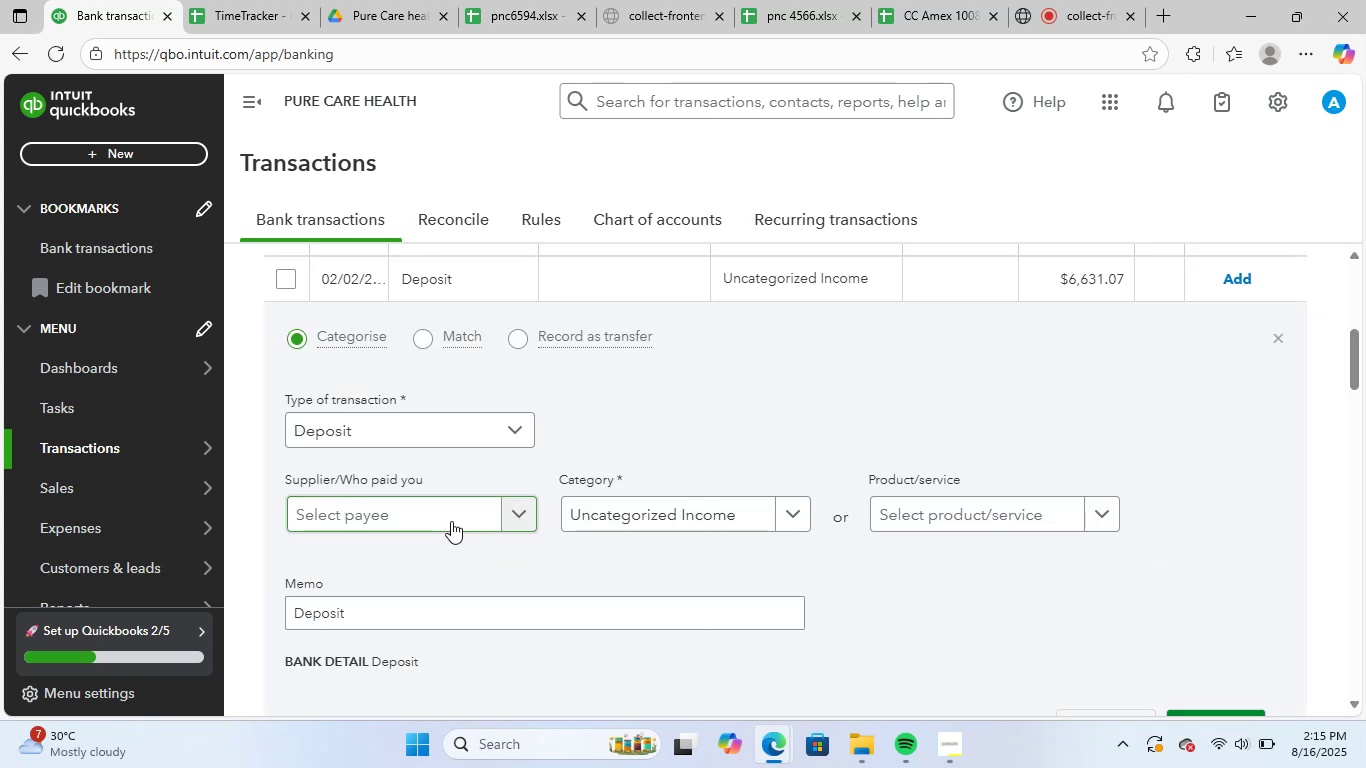 
left_click([451, 521])
 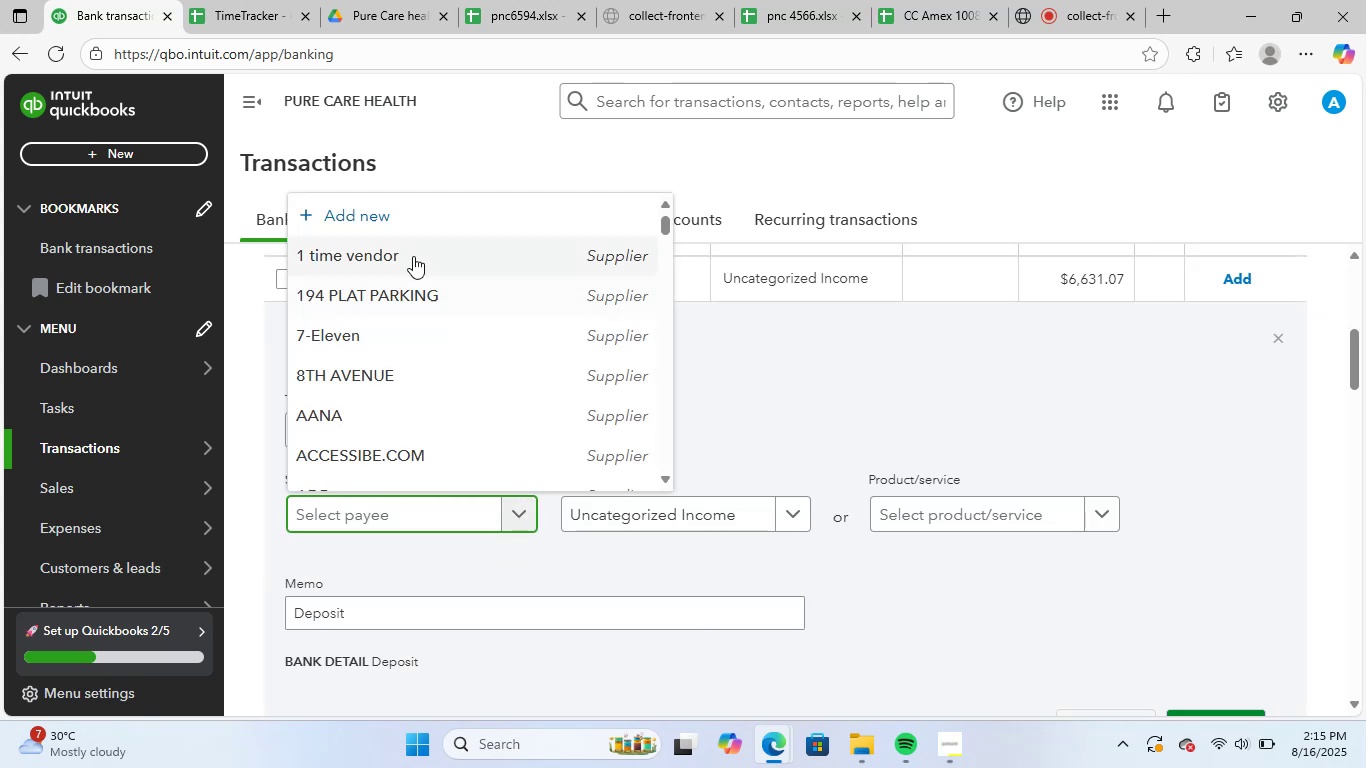 
left_click([415, 254])
 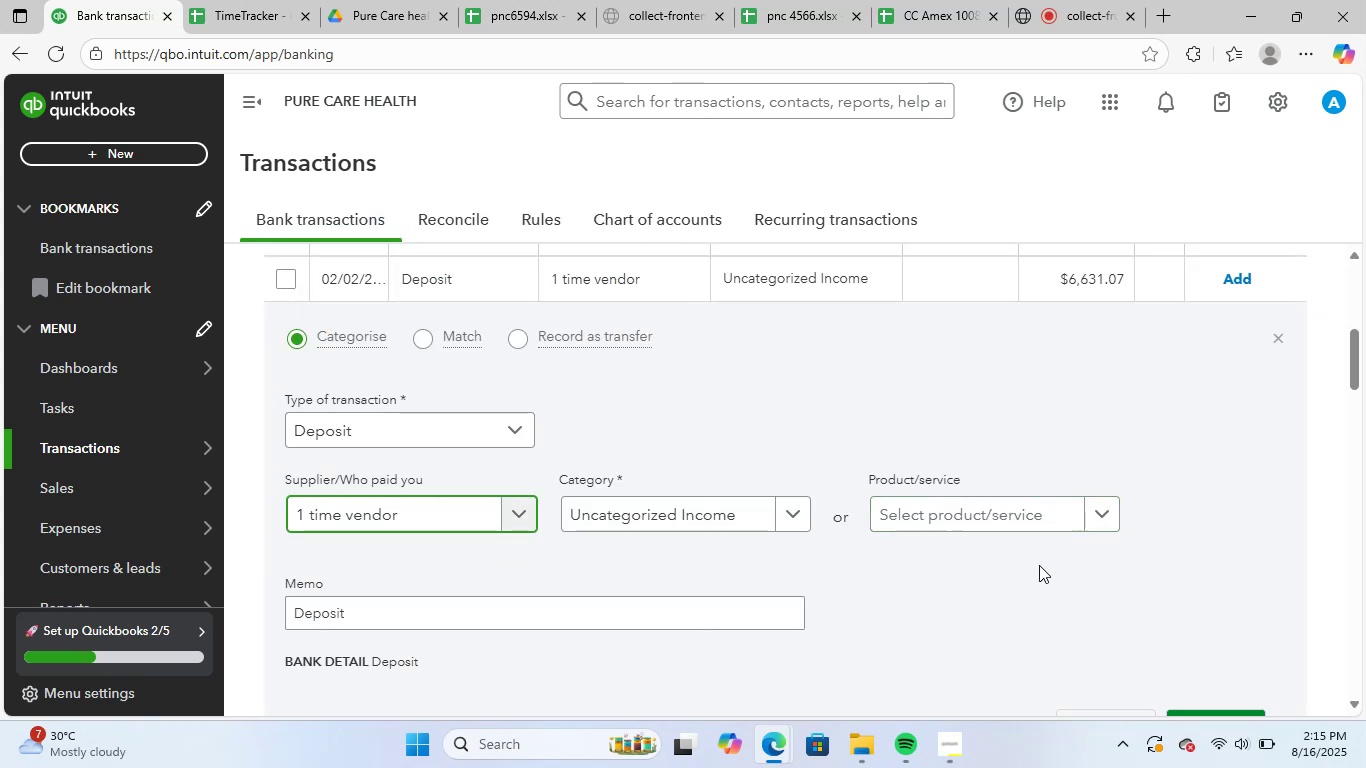 
scroll: coordinate [1047, 574], scroll_direction: down, amount: 2.0
 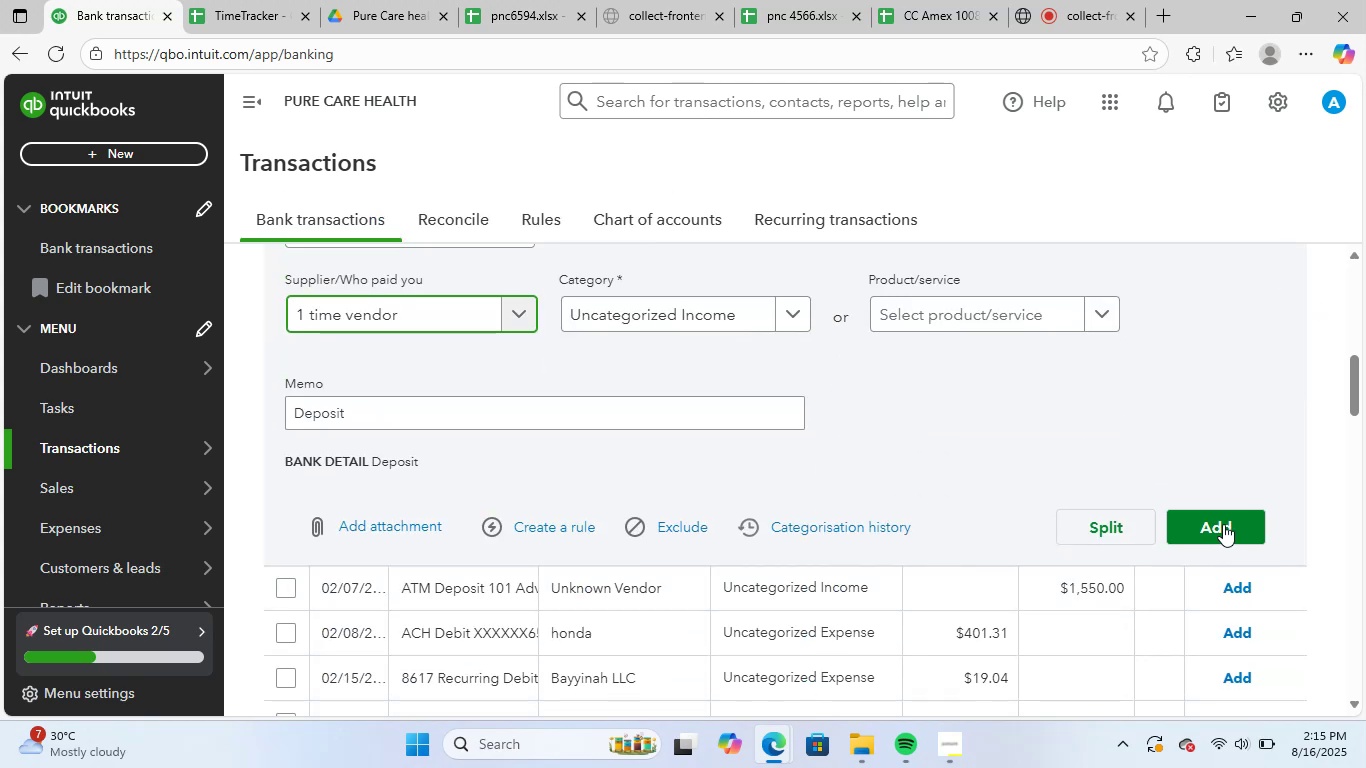 
left_click([1223, 524])
 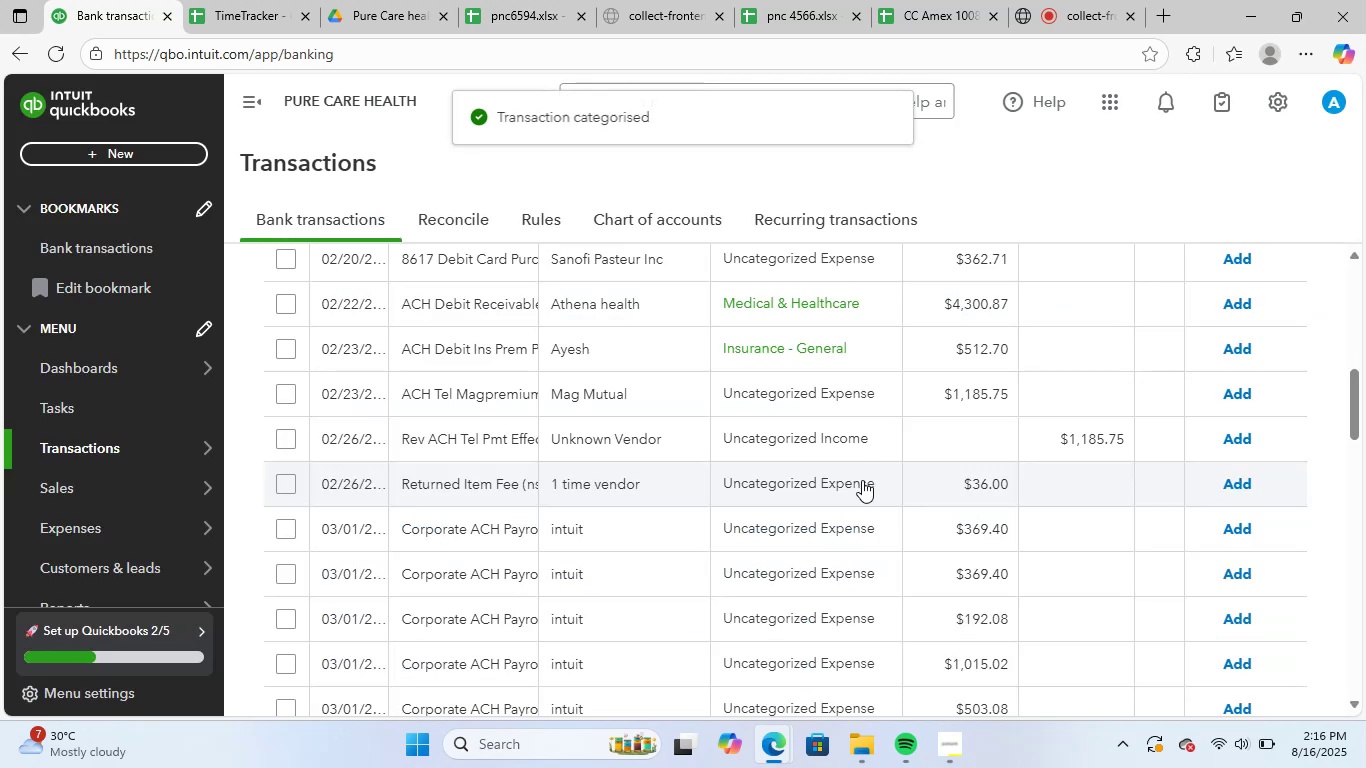 
scroll: coordinate [713, 455], scroll_direction: up, amount: 2.0
 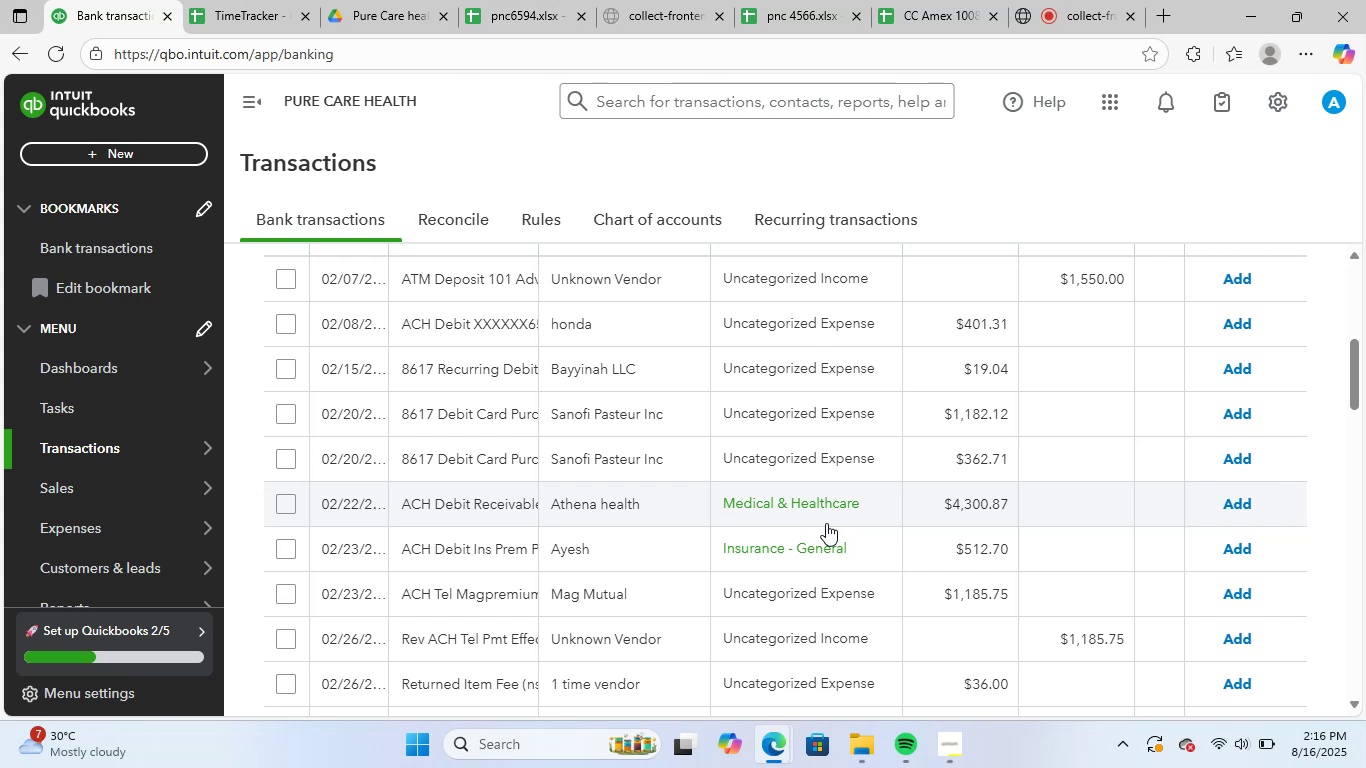 
wait(29.6)
 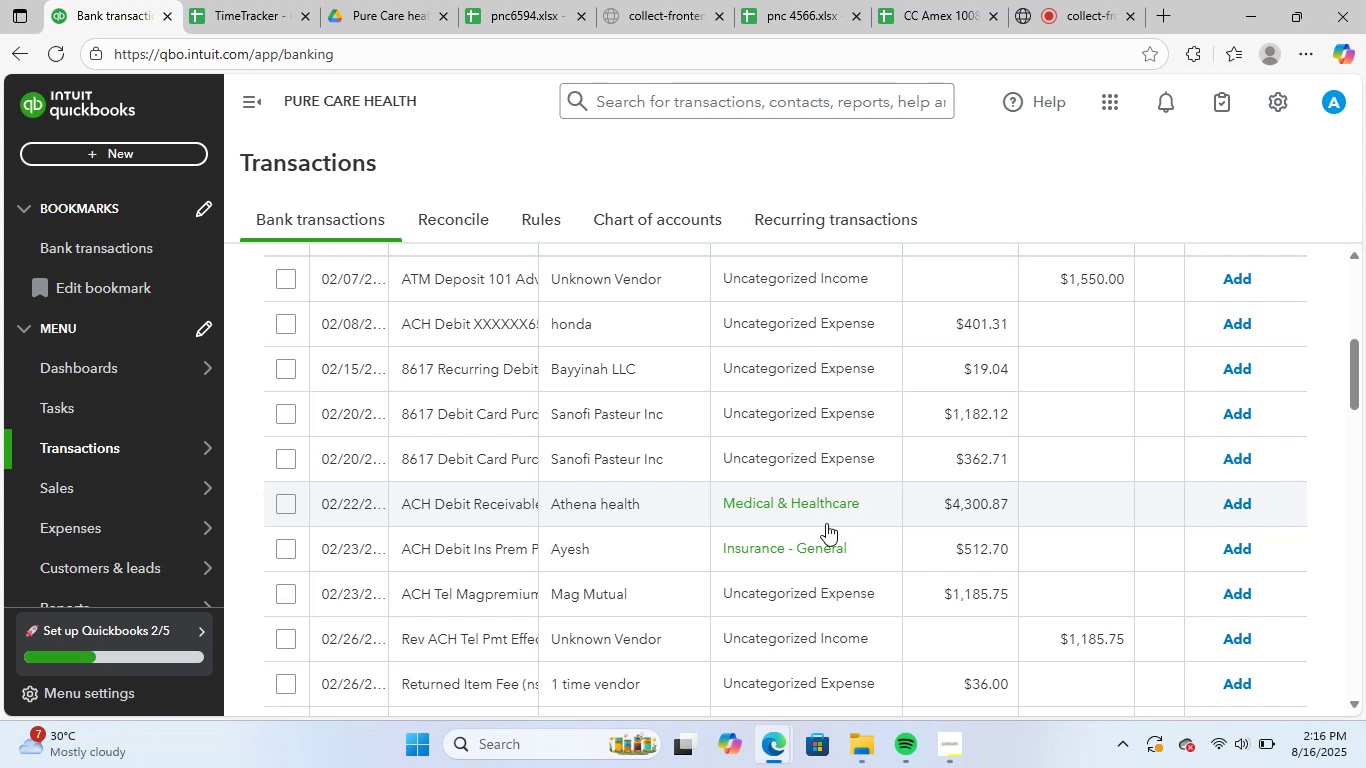 
scroll: coordinate [492, 441], scroll_direction: up, amount: 1.0
 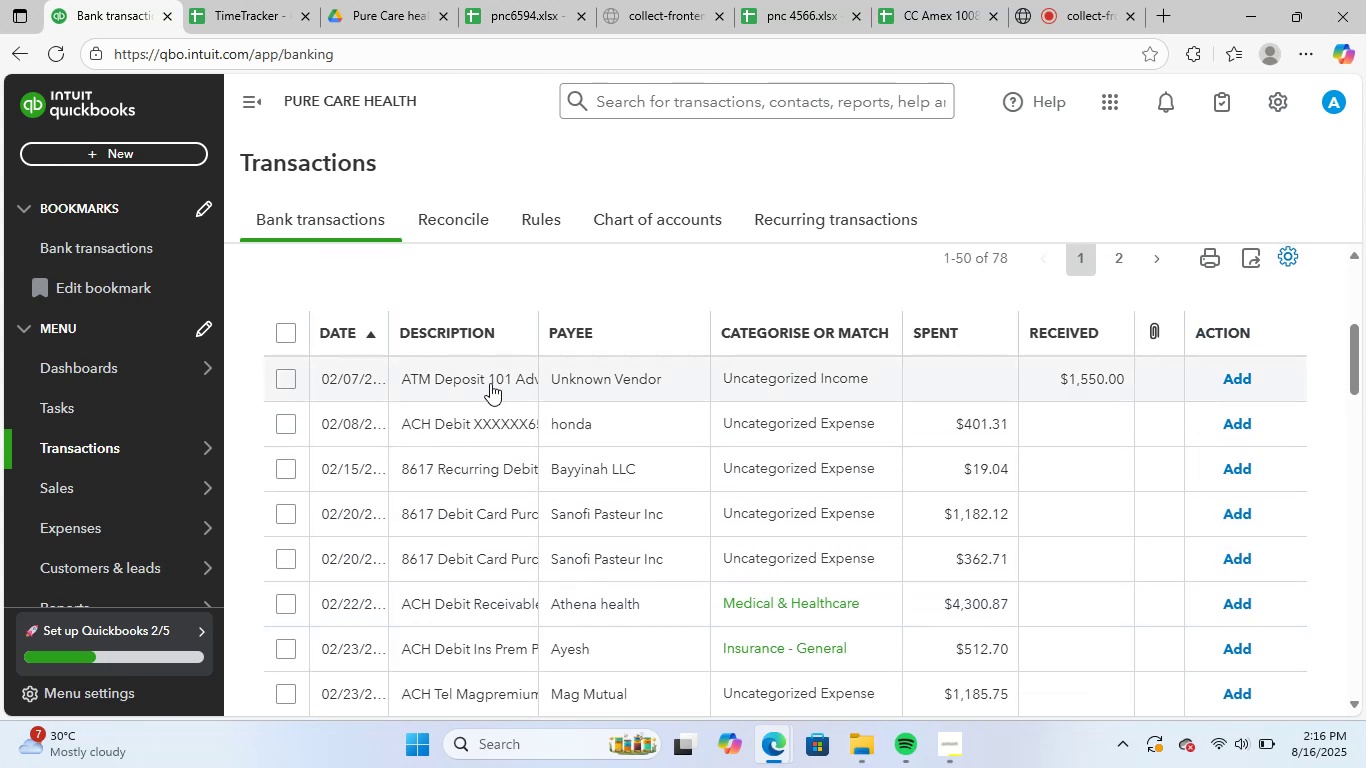 
left_click([509, 386])
 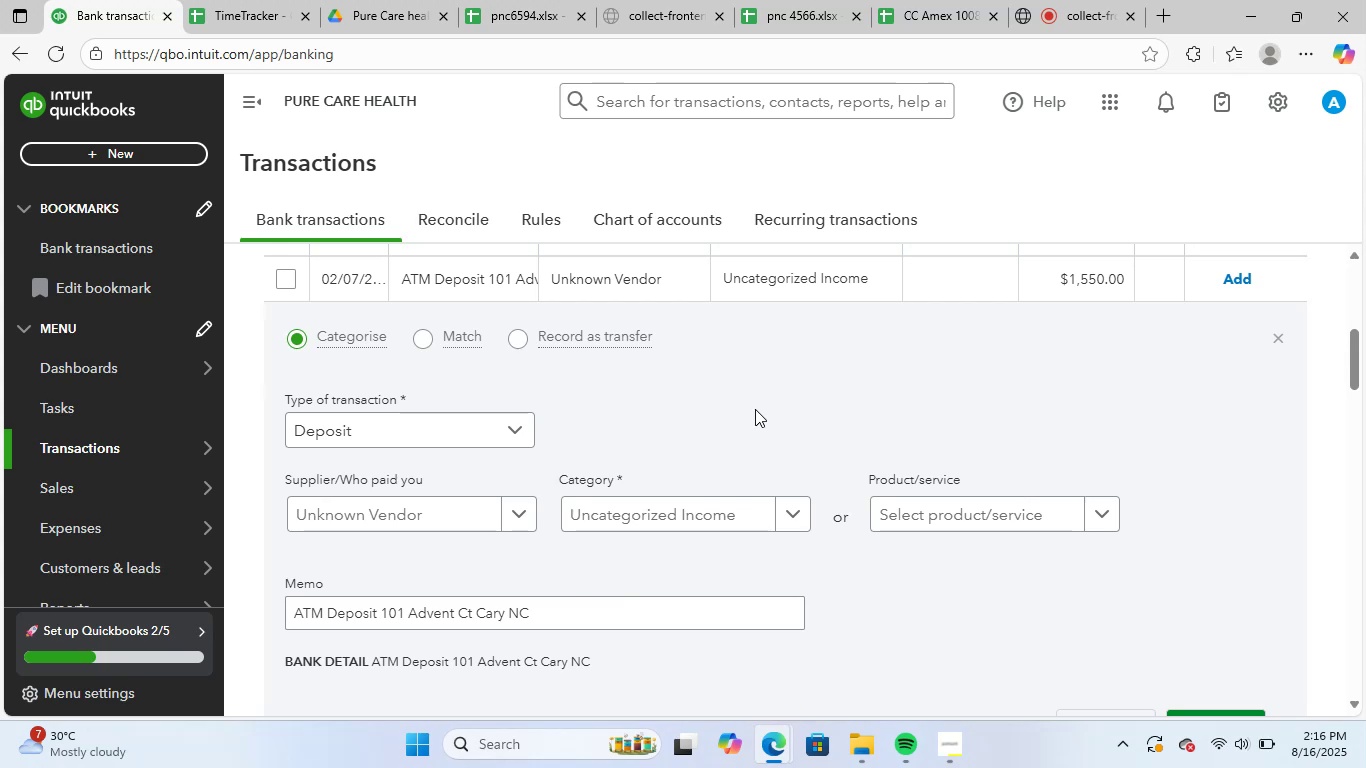 
scroll: coordinate [920, 441], scroll_direction: down, amount: 2.0
 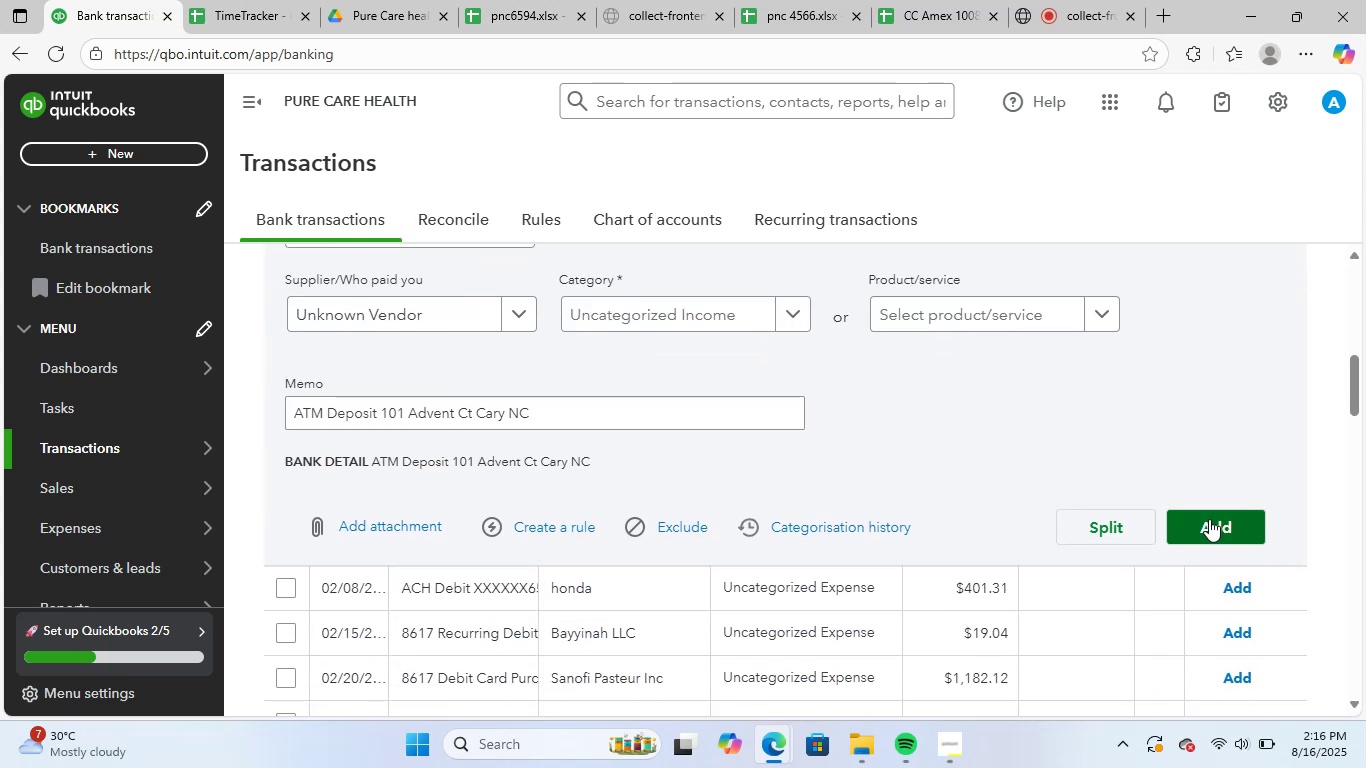 
left_click([1210, 519])
 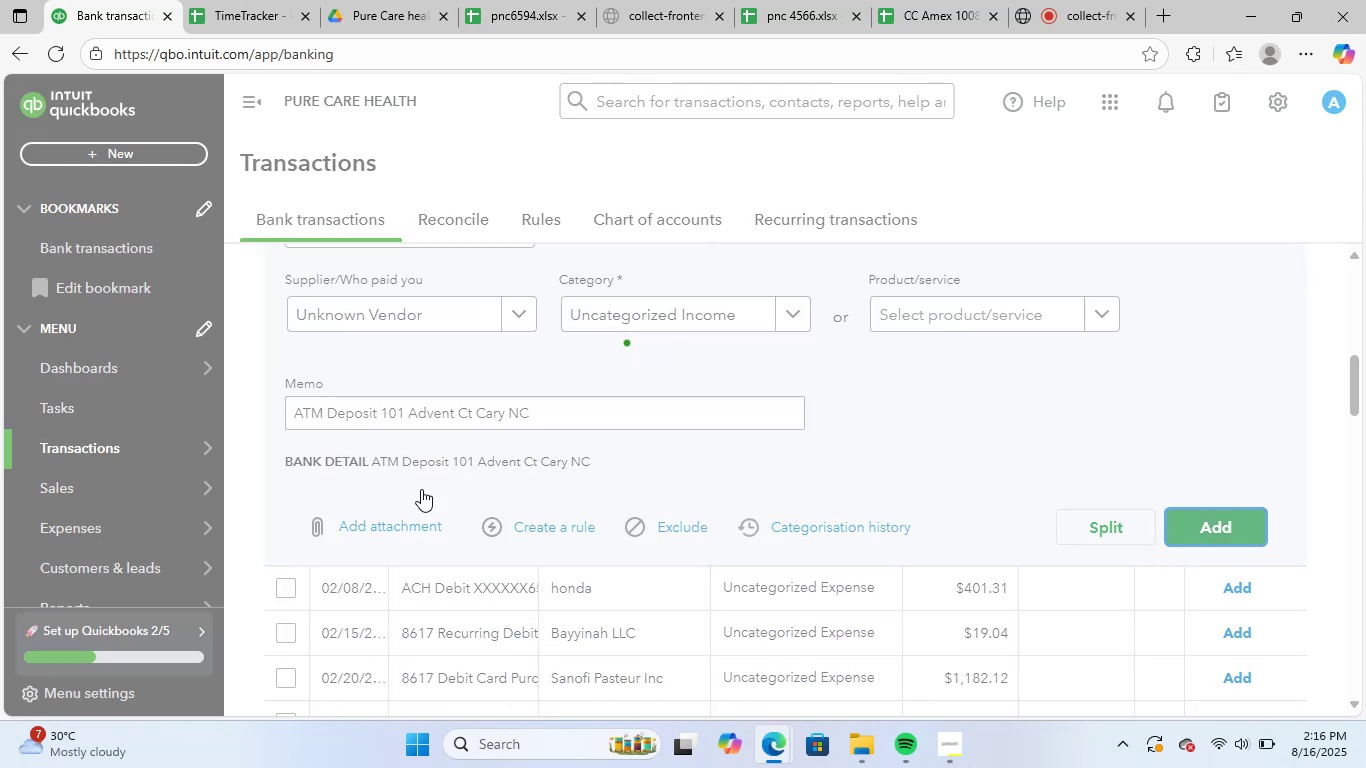 
scroll: coordinate [758, 534], scroll_direction: up, amount: 4.0
 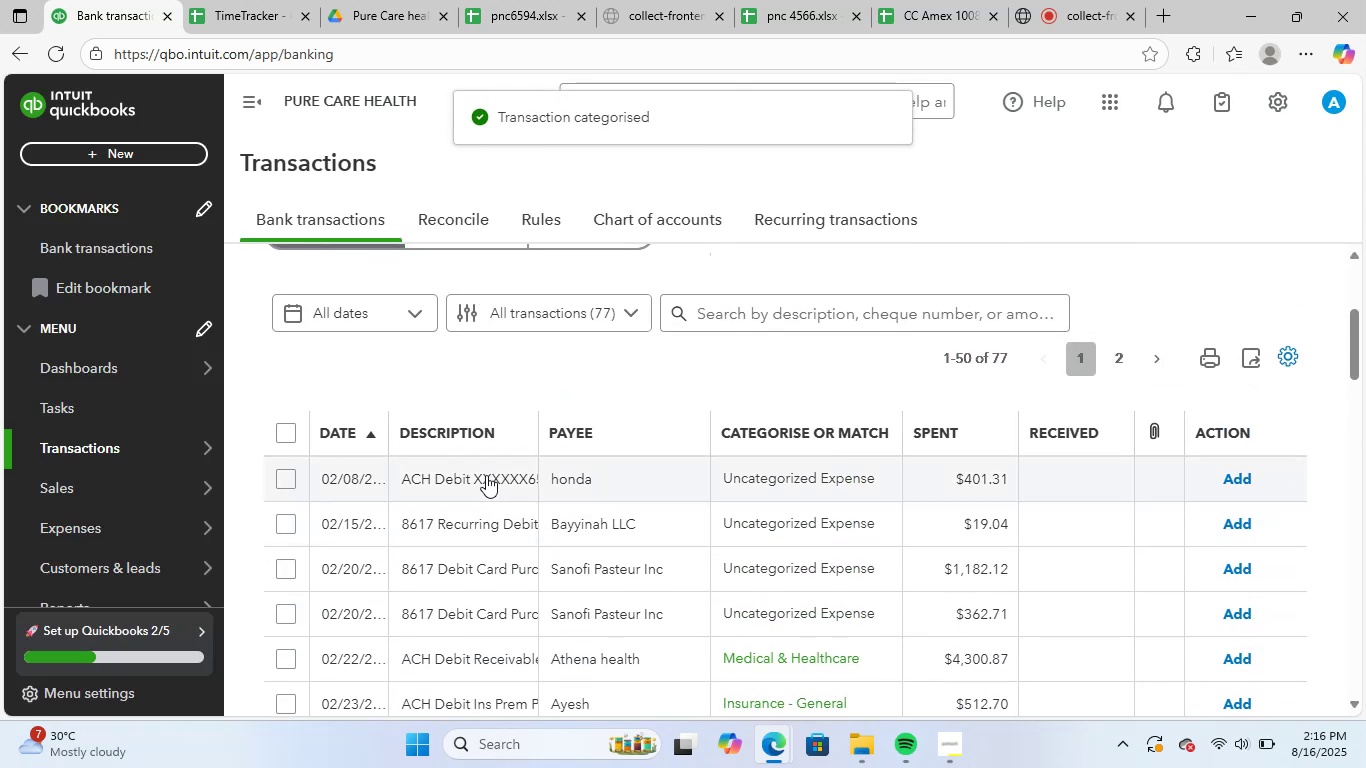 
left_click([486, 475])
 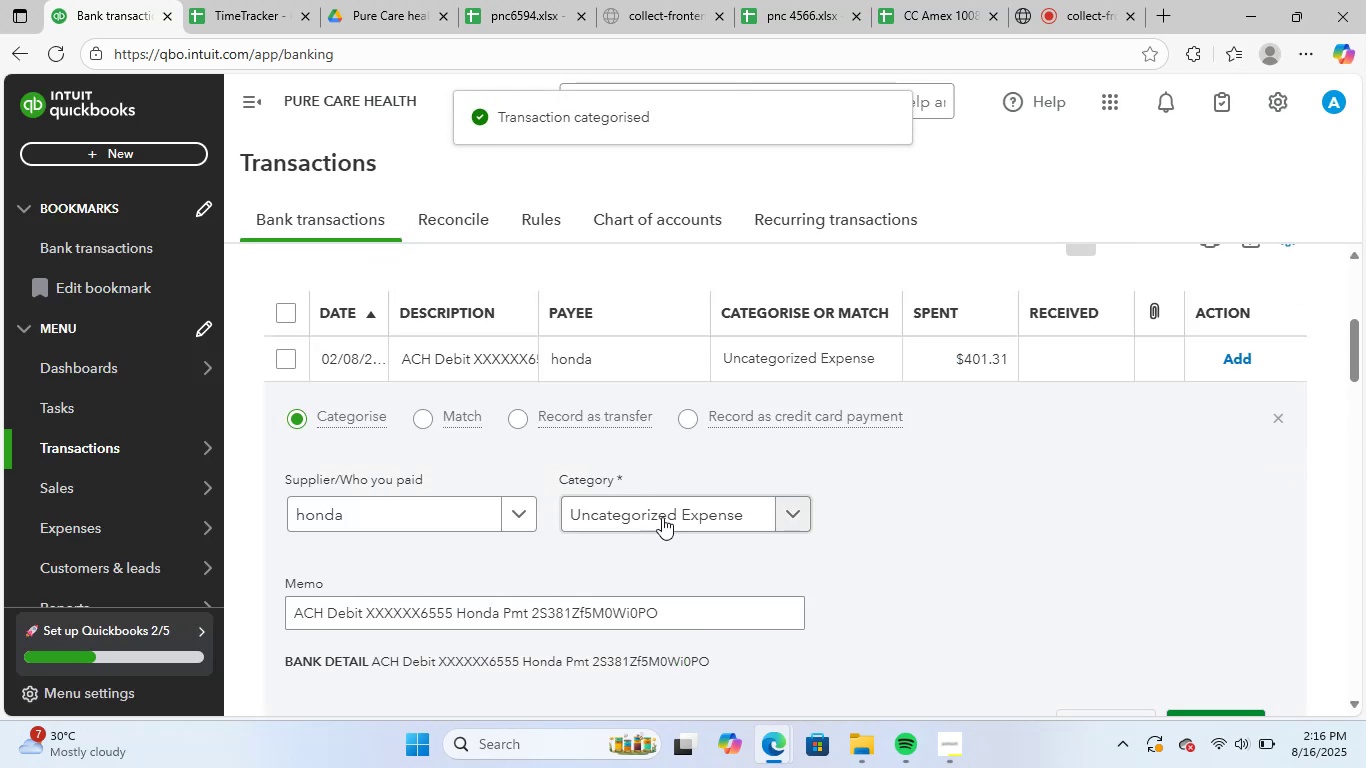 
left_click([669, 512])
 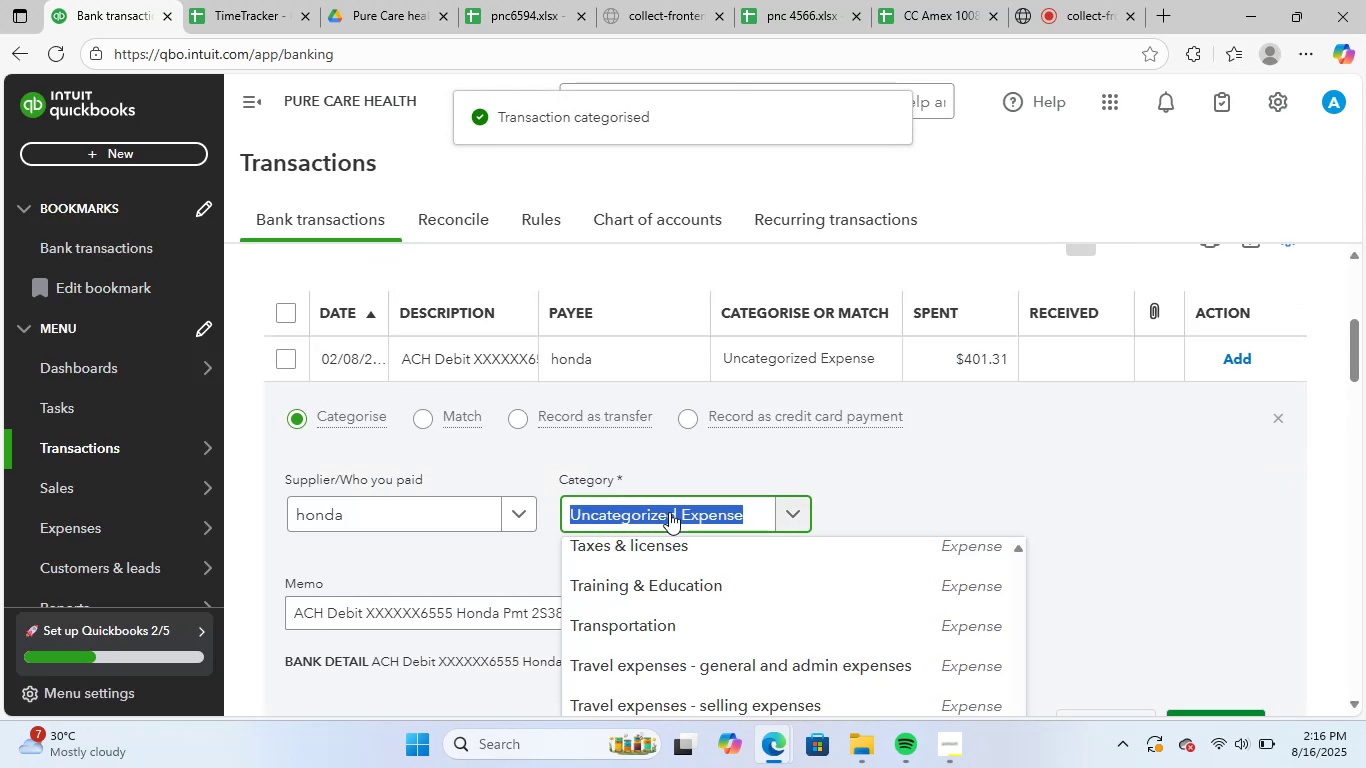 
type(inte)
 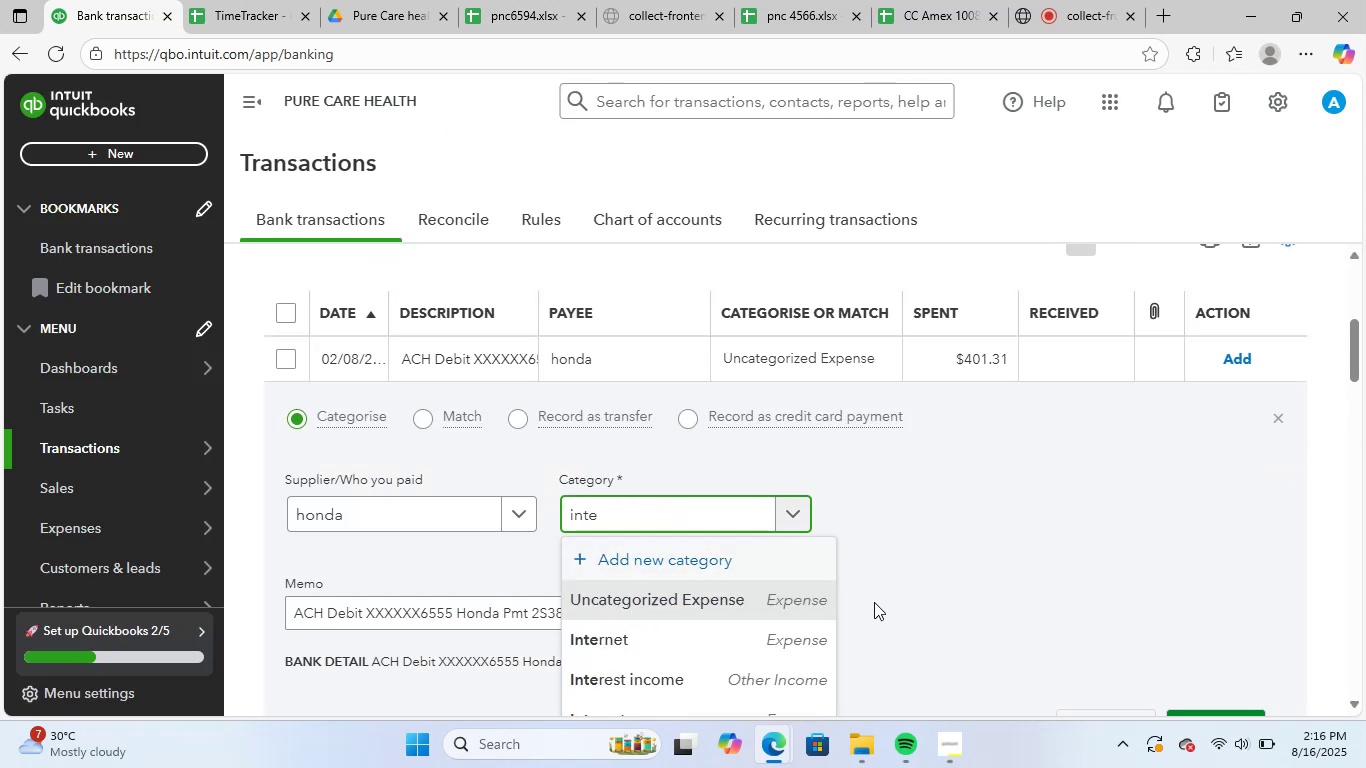 
scroll: coordinate [1027, 577], scroll_direction: down, amount: 1.0
 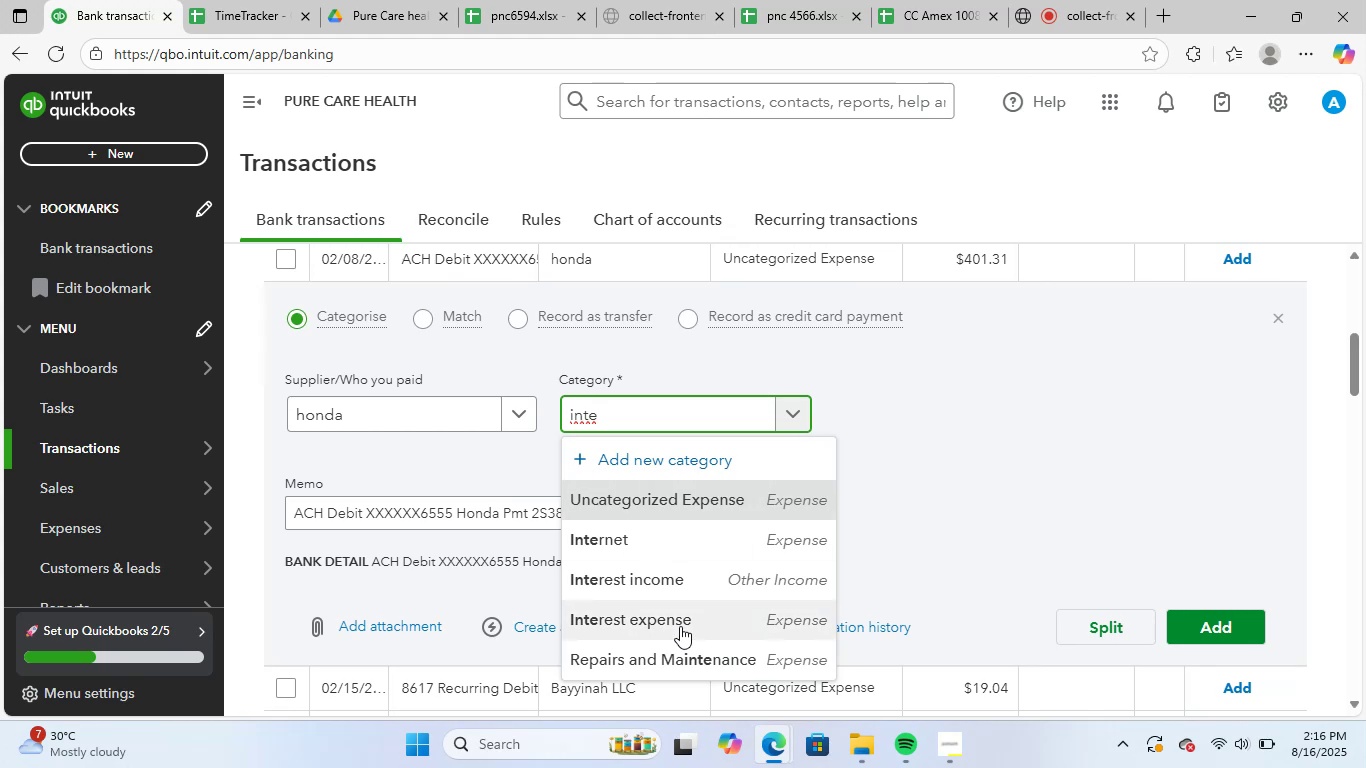 
left_click([687, 616])
 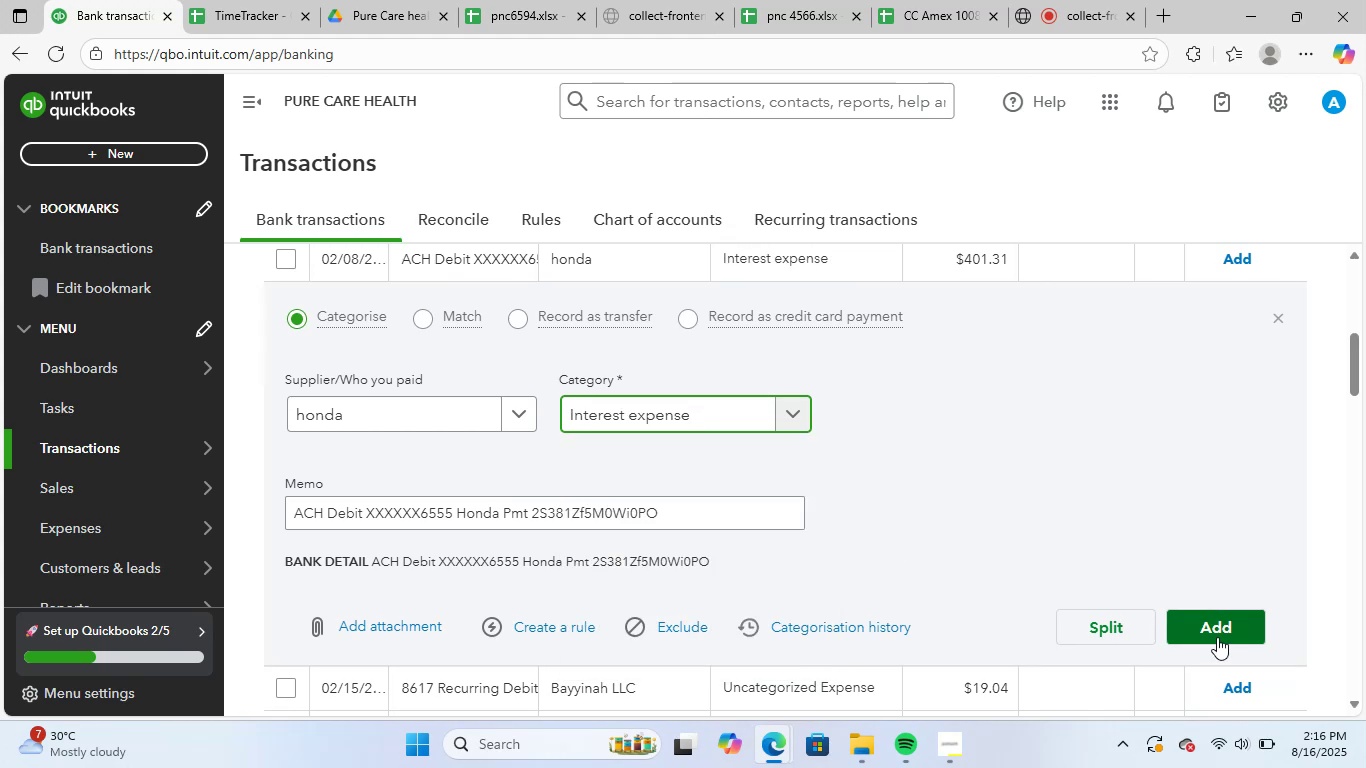 
left_click([1228, 628])
 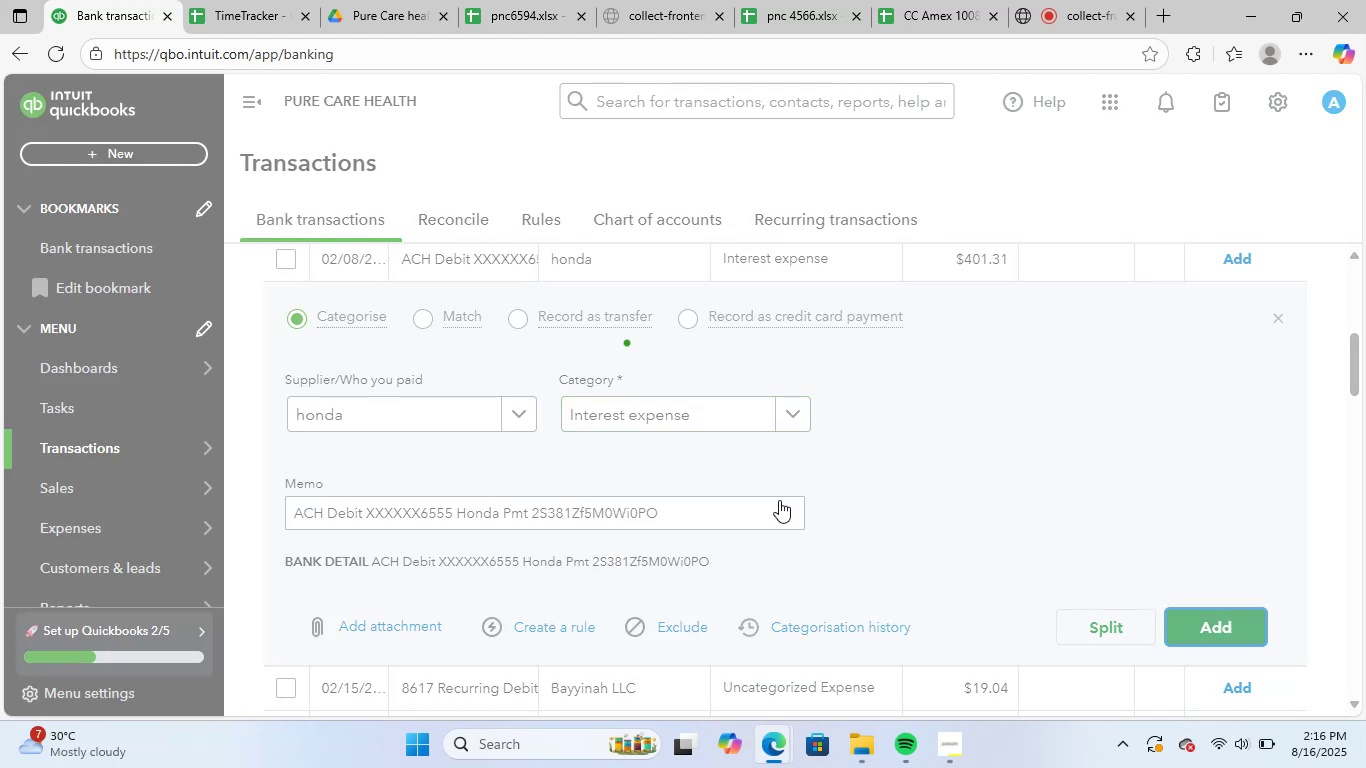 
scroll: coordinate [718, 505], scroll_direction: up, amount: 2.0
 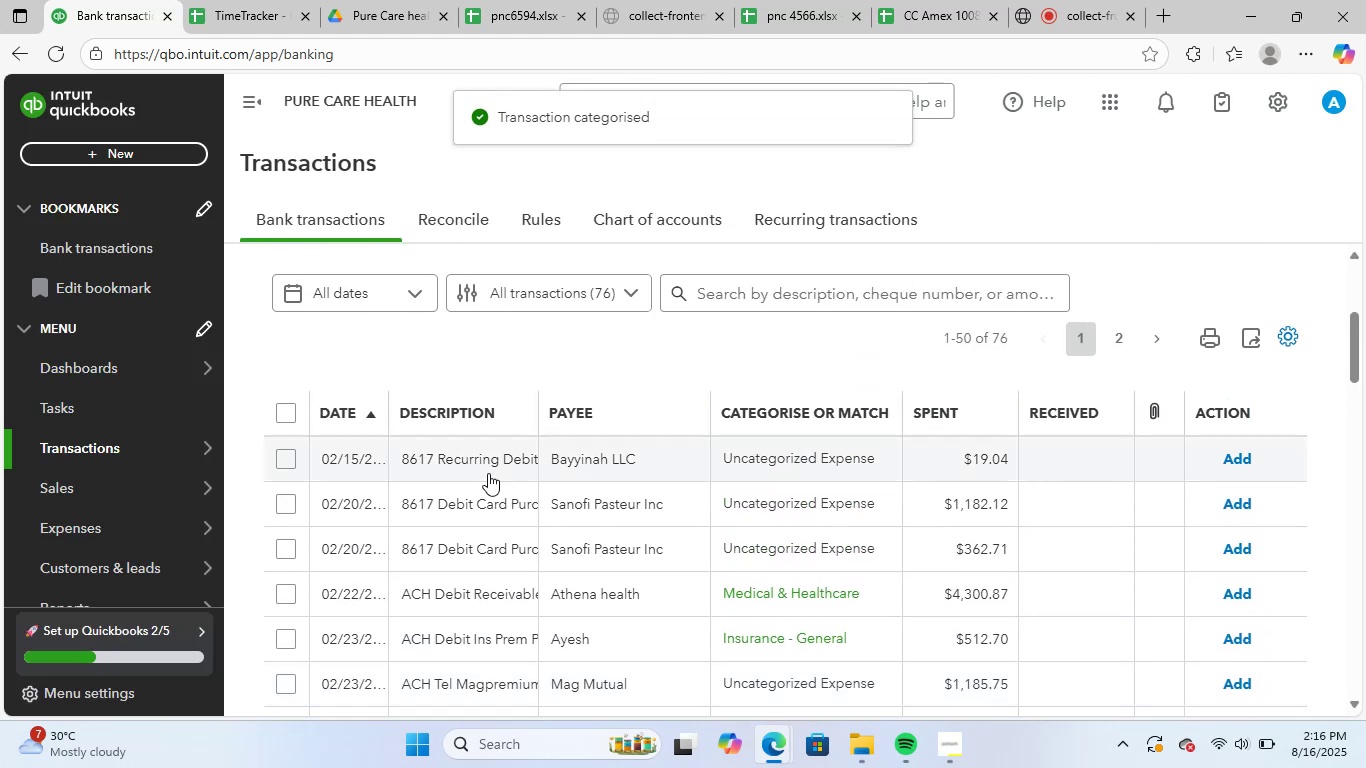 
left_click([488, 473])
 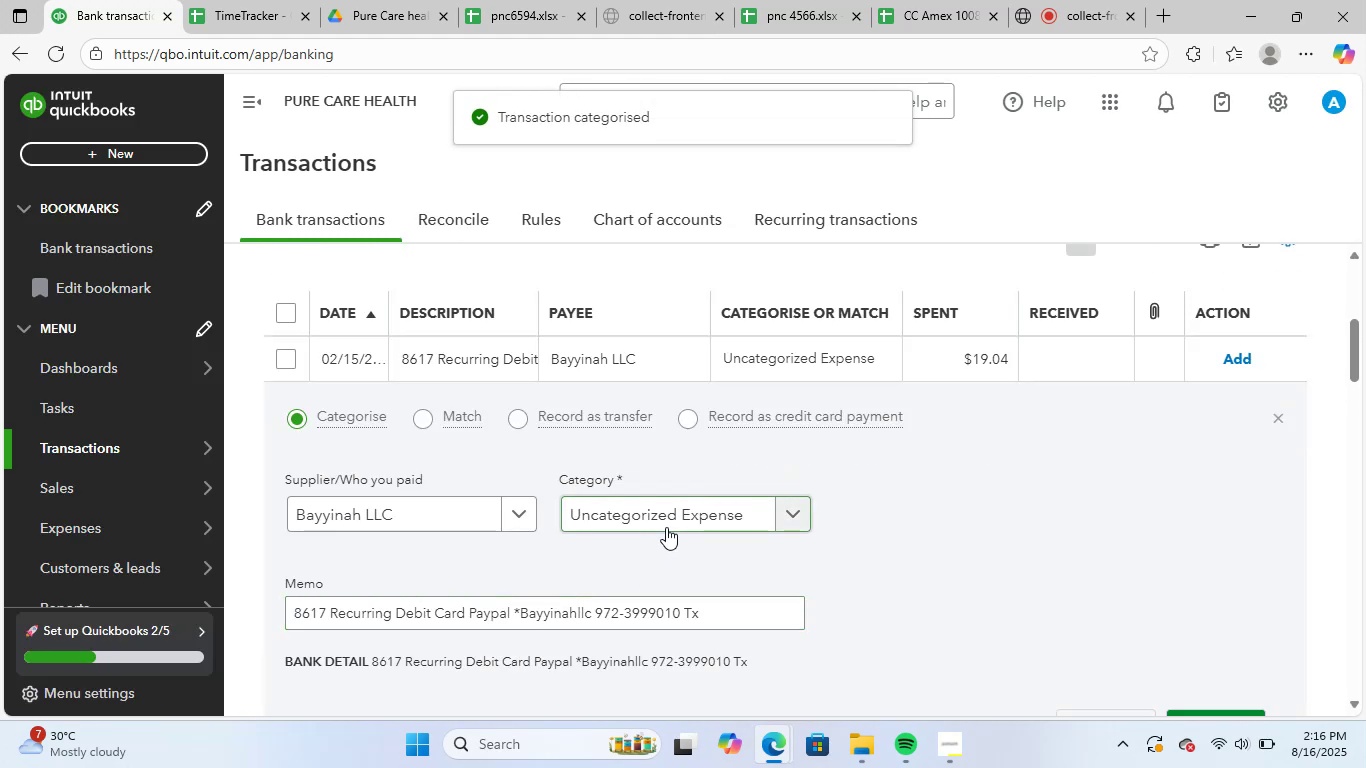 
left_click([677, 508])
 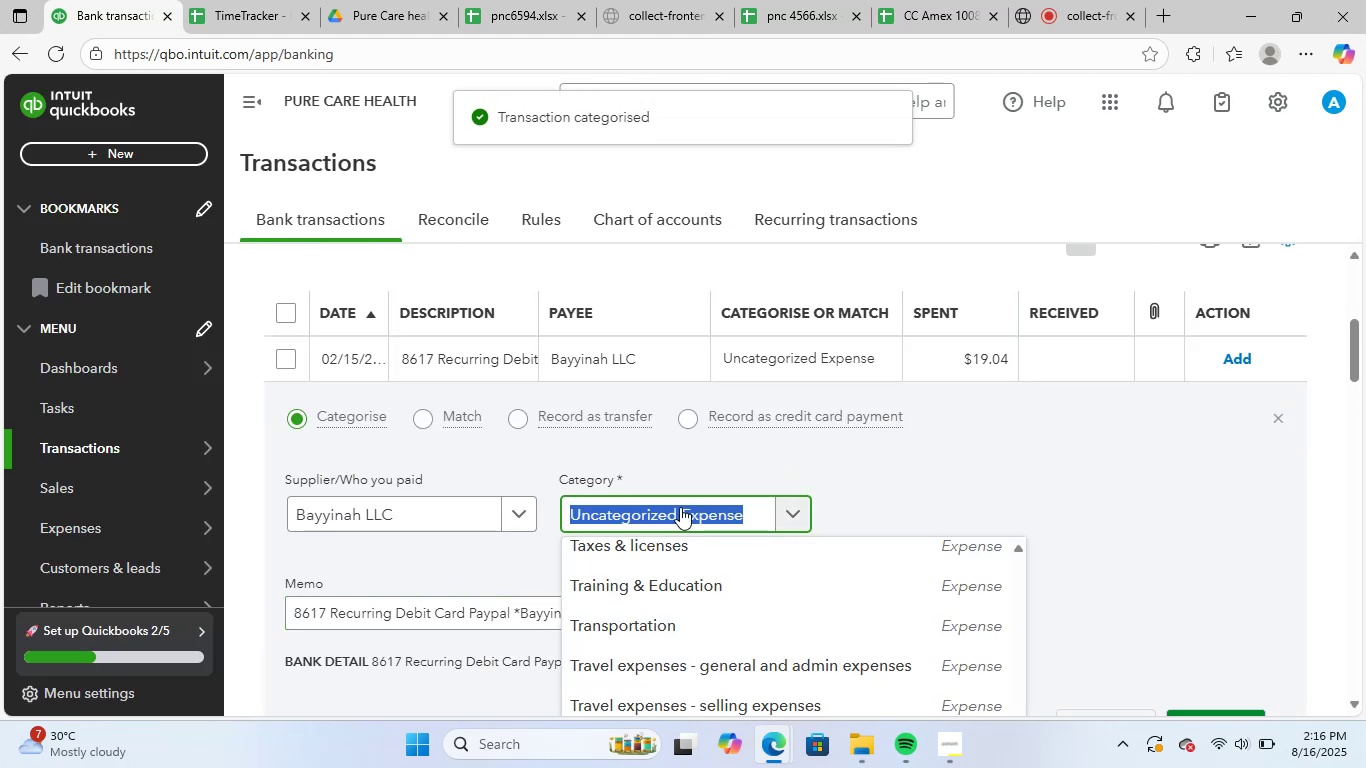 
type(tra)
 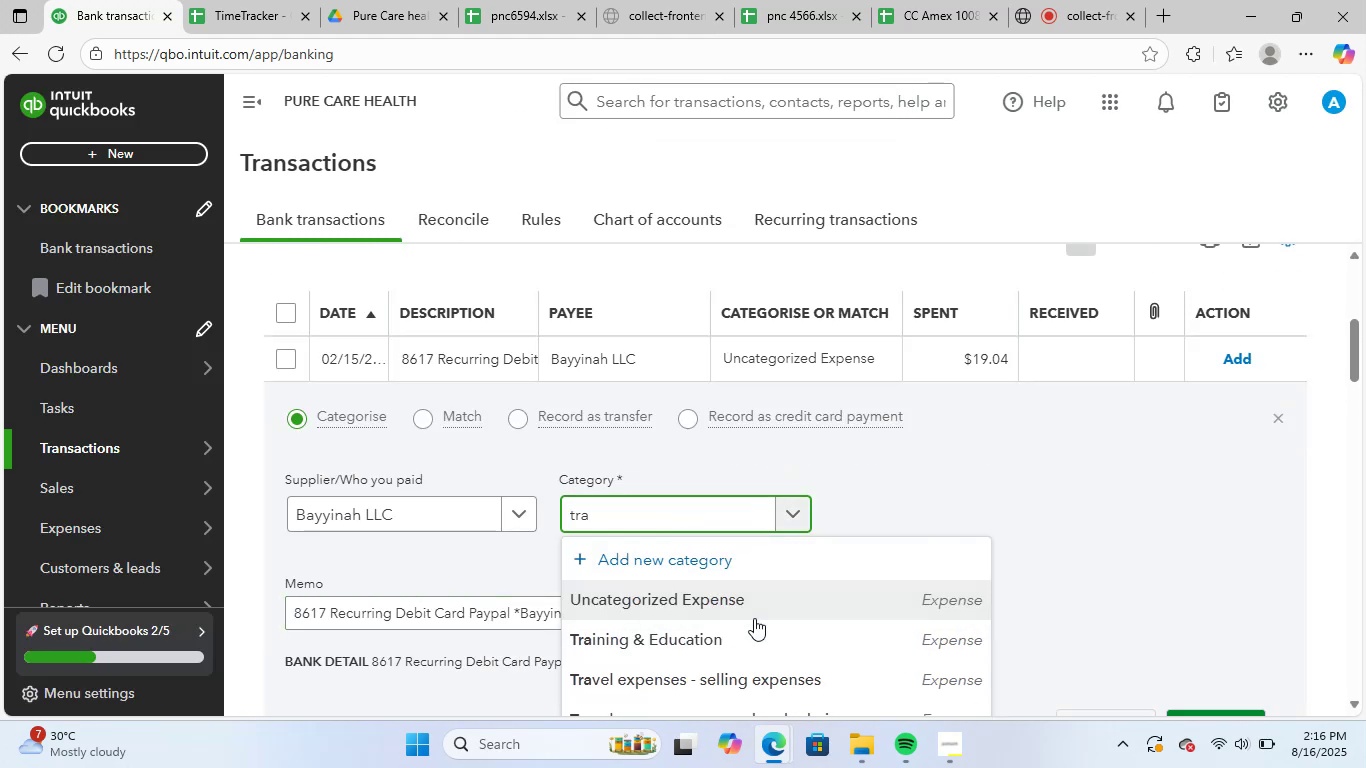 
left_click([756, 635])
 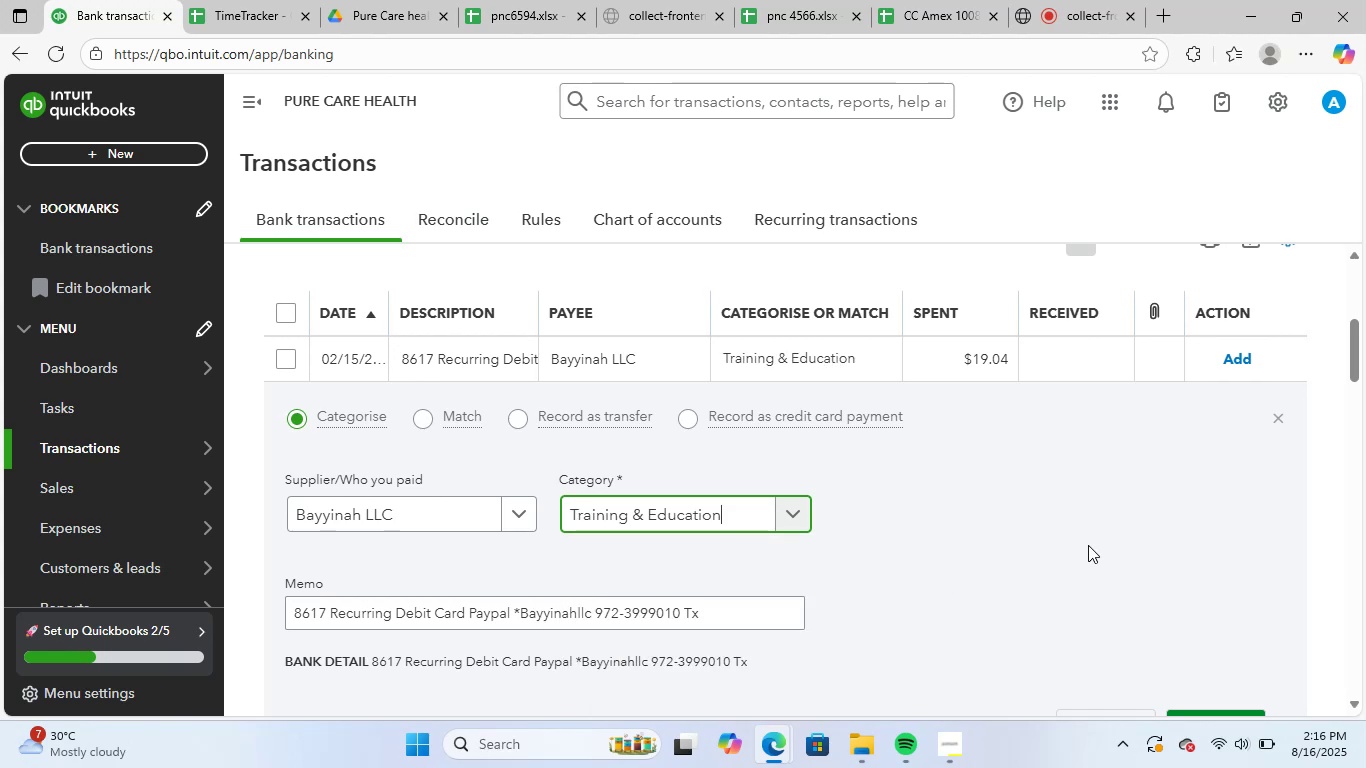 
scroll: coordinate [1099, 545], scroll_direction: down, amount: 2.0
 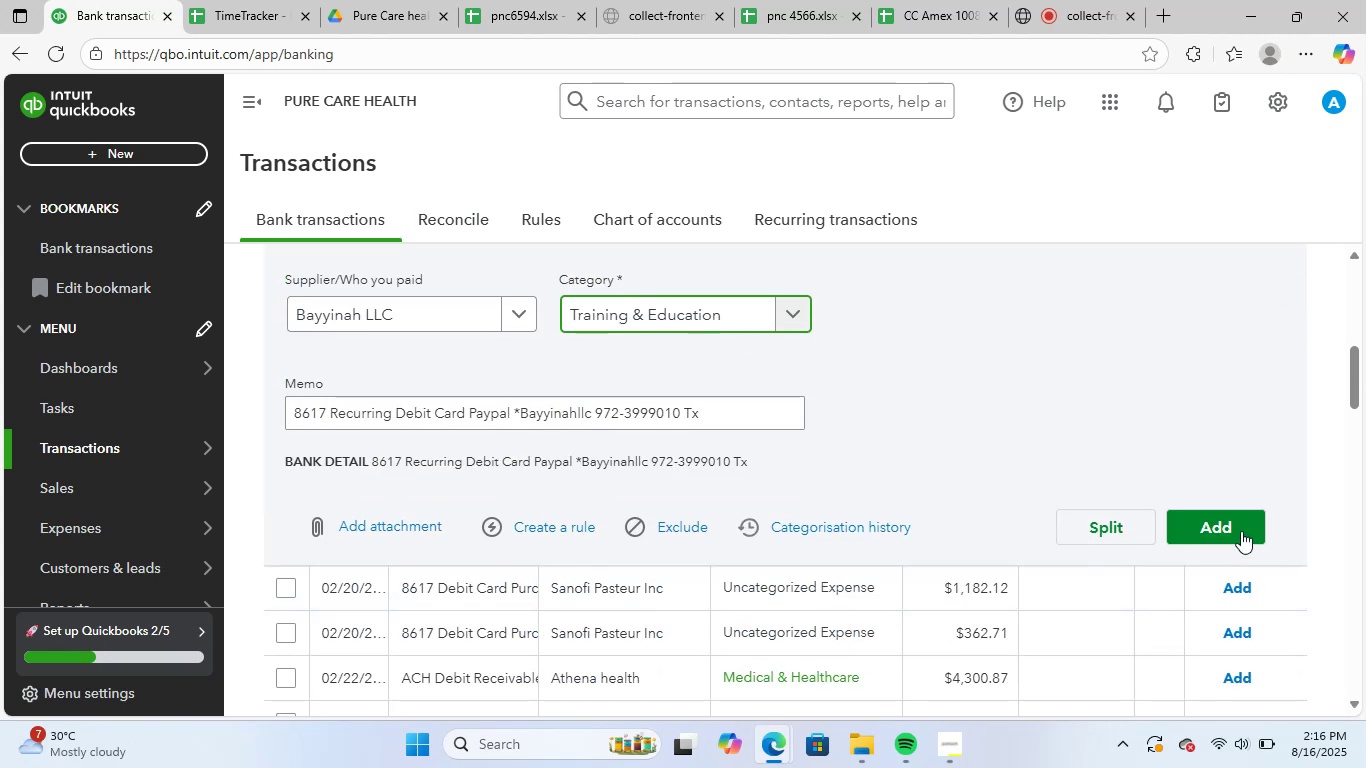 
left_click([1241, 530])
 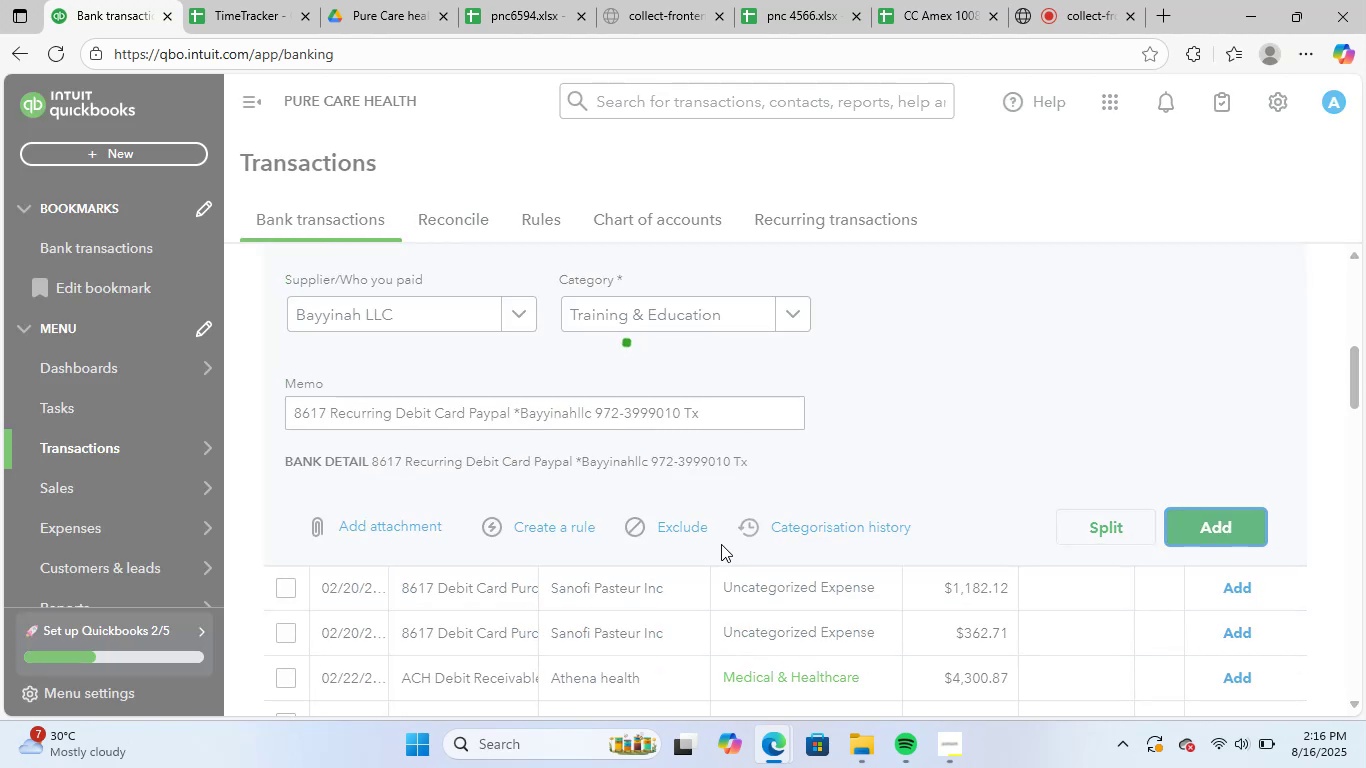 
scroll: coordinate [794, 556], scroll_direction: up, amount: 2.0
 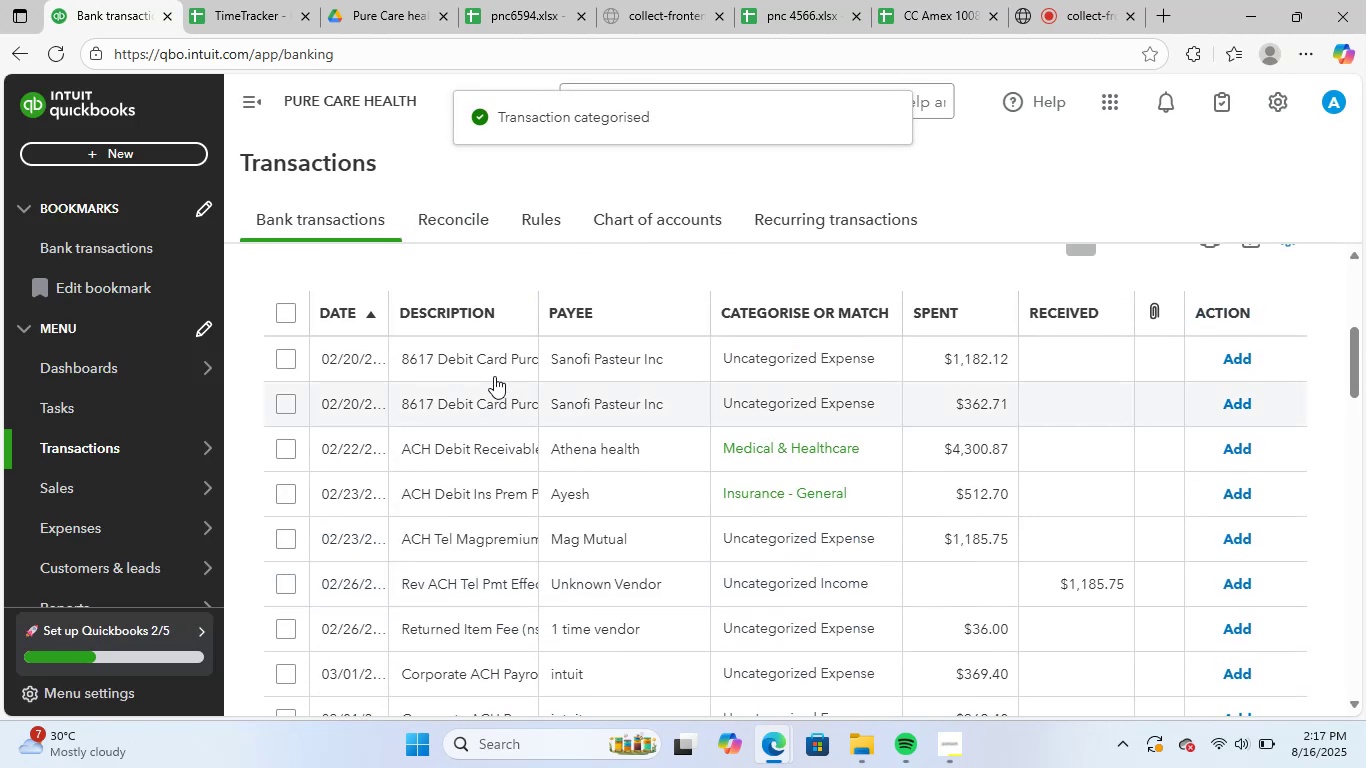 
left_click([501, 359])
 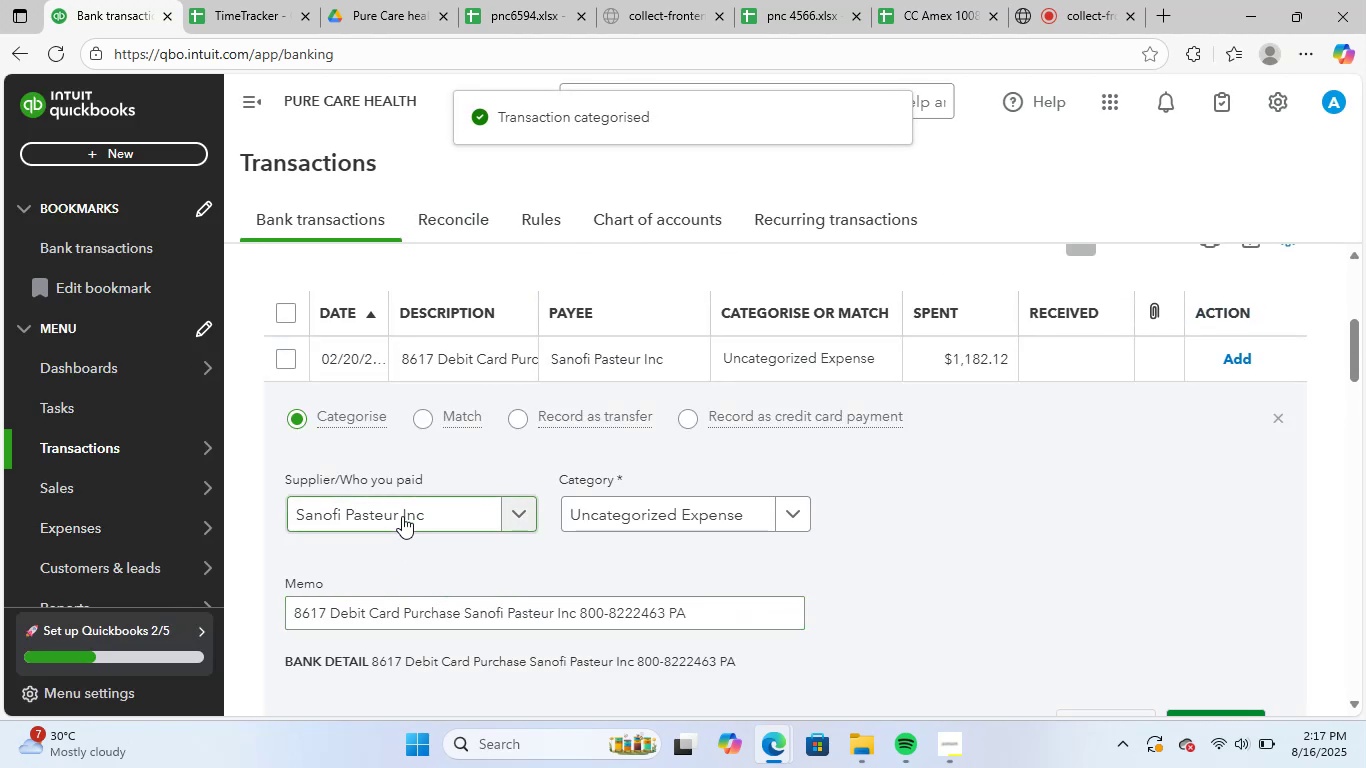 
left_click([249, 0])
 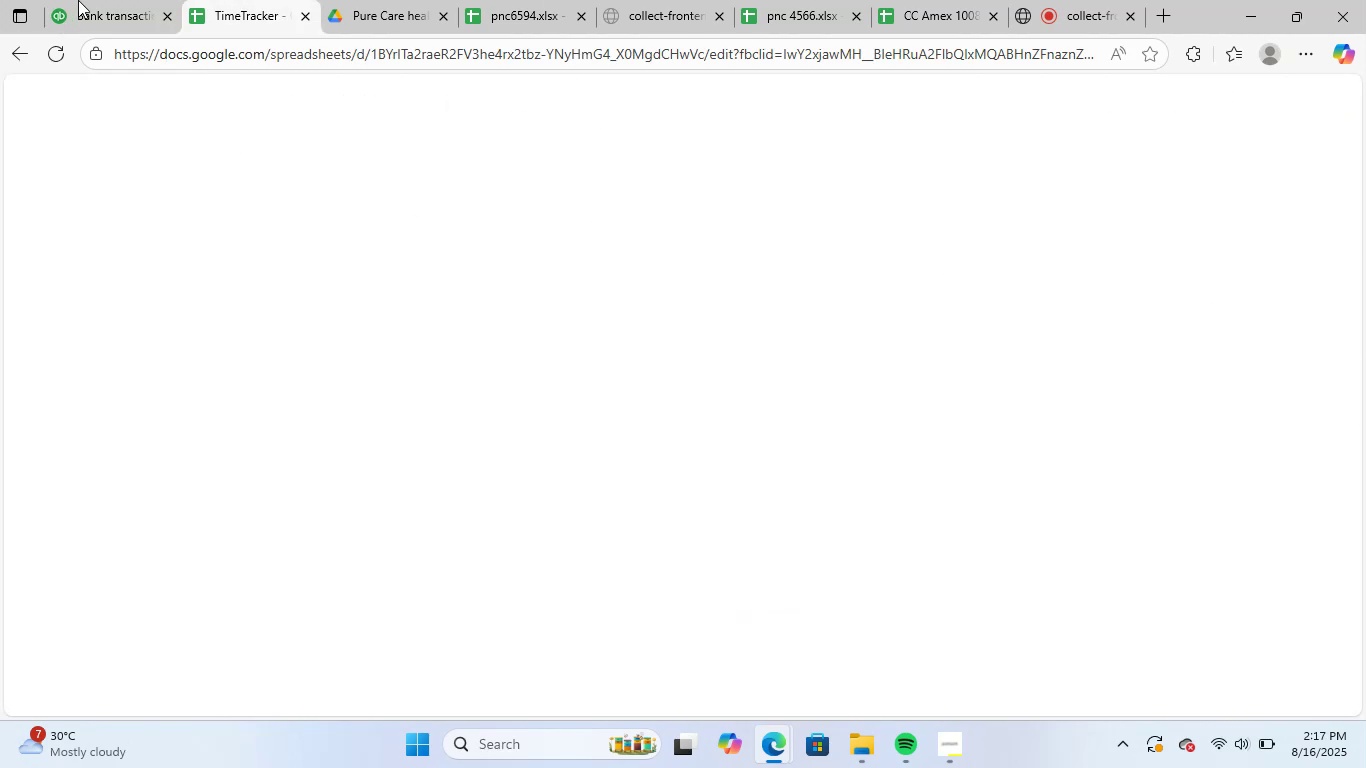 
left_click([90, 0])
 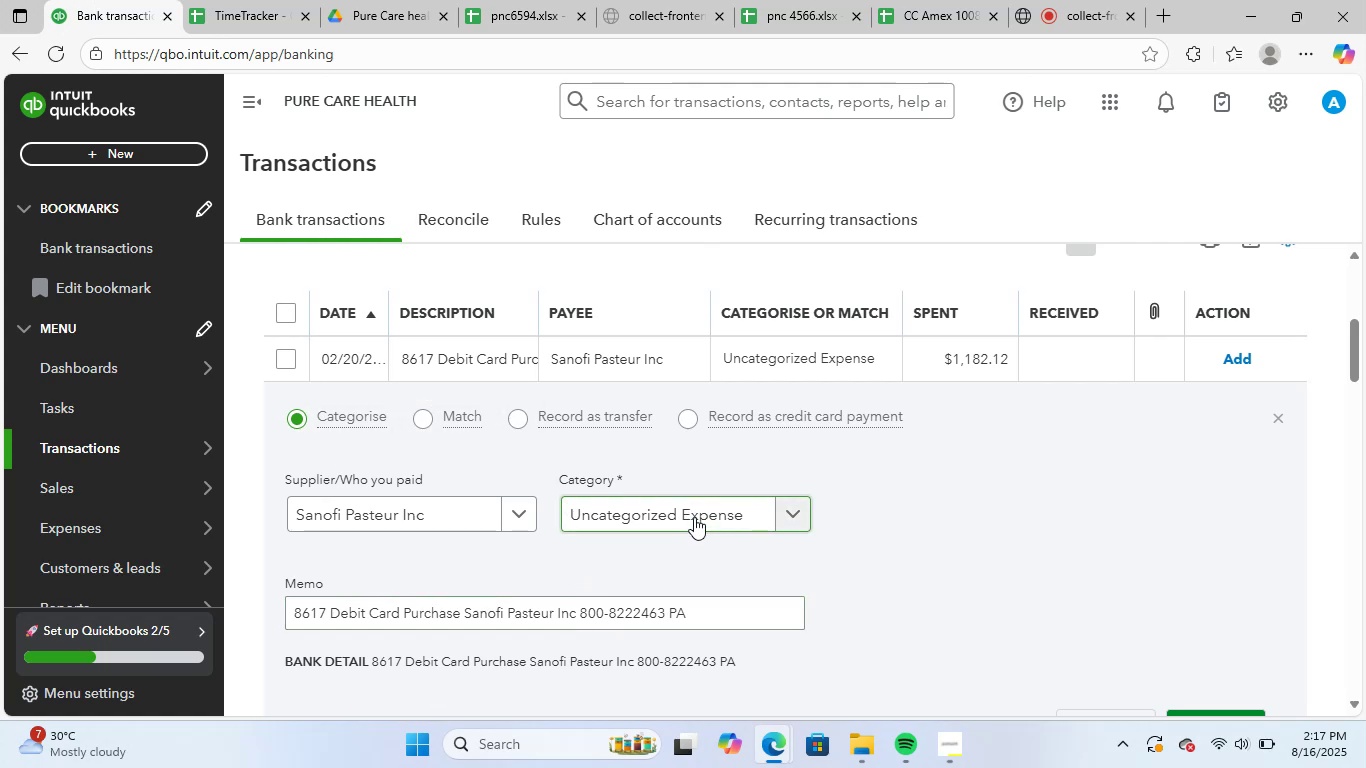 
wait(7.78)
 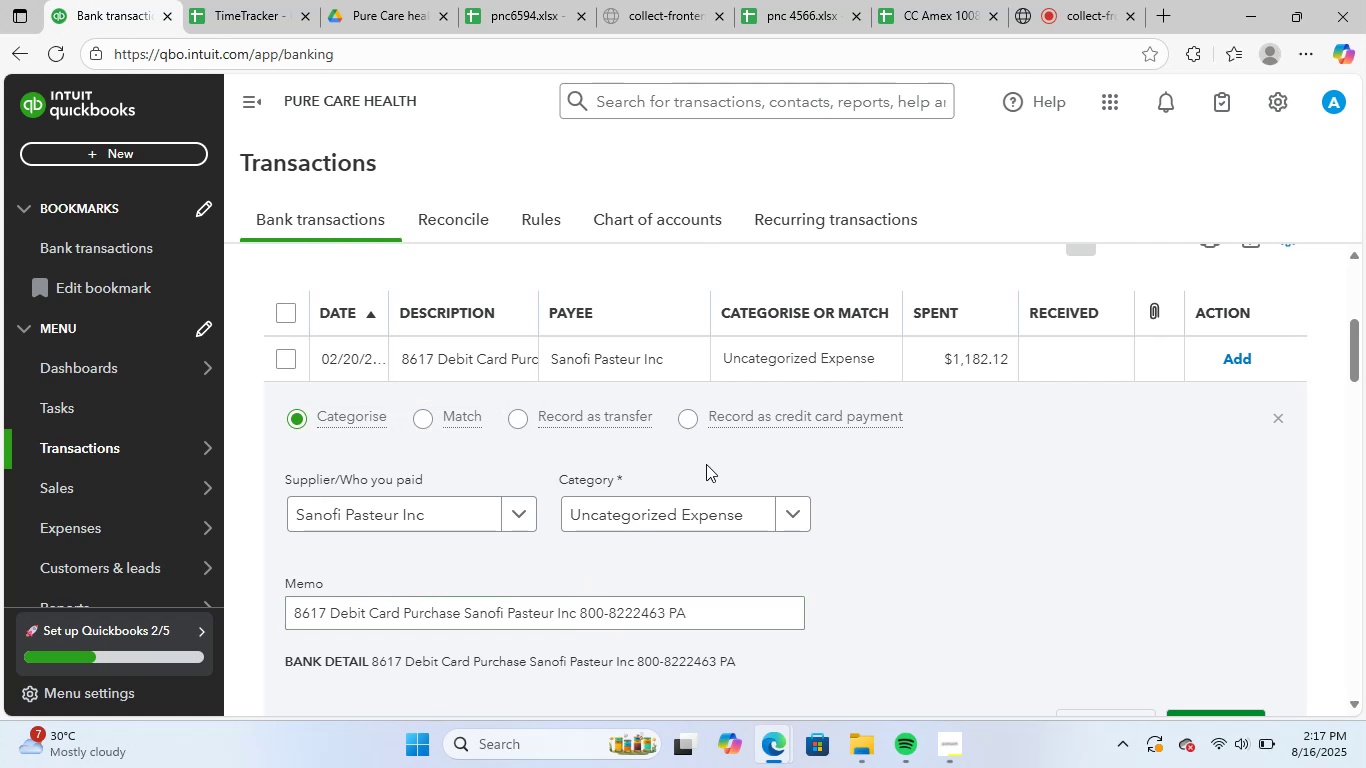 
scroll: coordinate [1153, 487], scroll_direction: down, amount: 1.0
 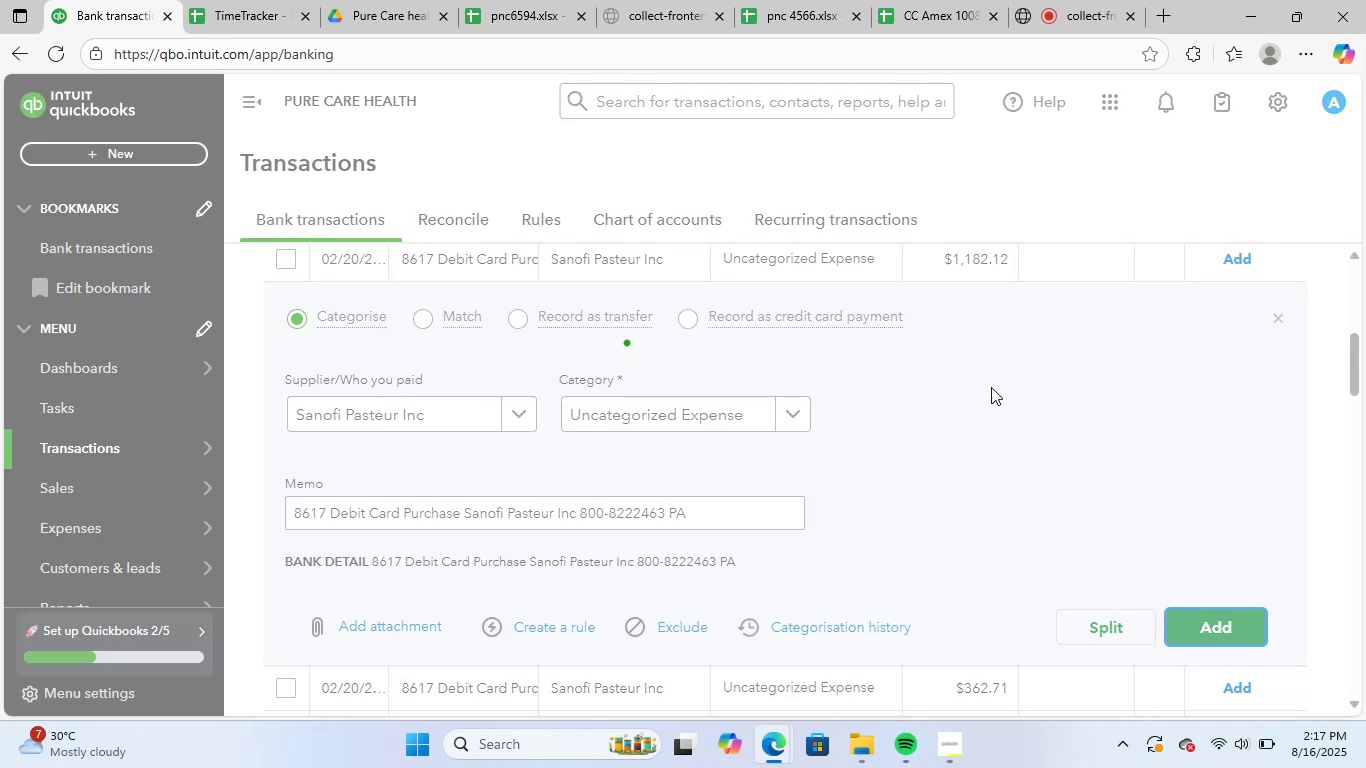 
scroll: coordinate [992, 518], scroll_direction: up, amount: 2.0
 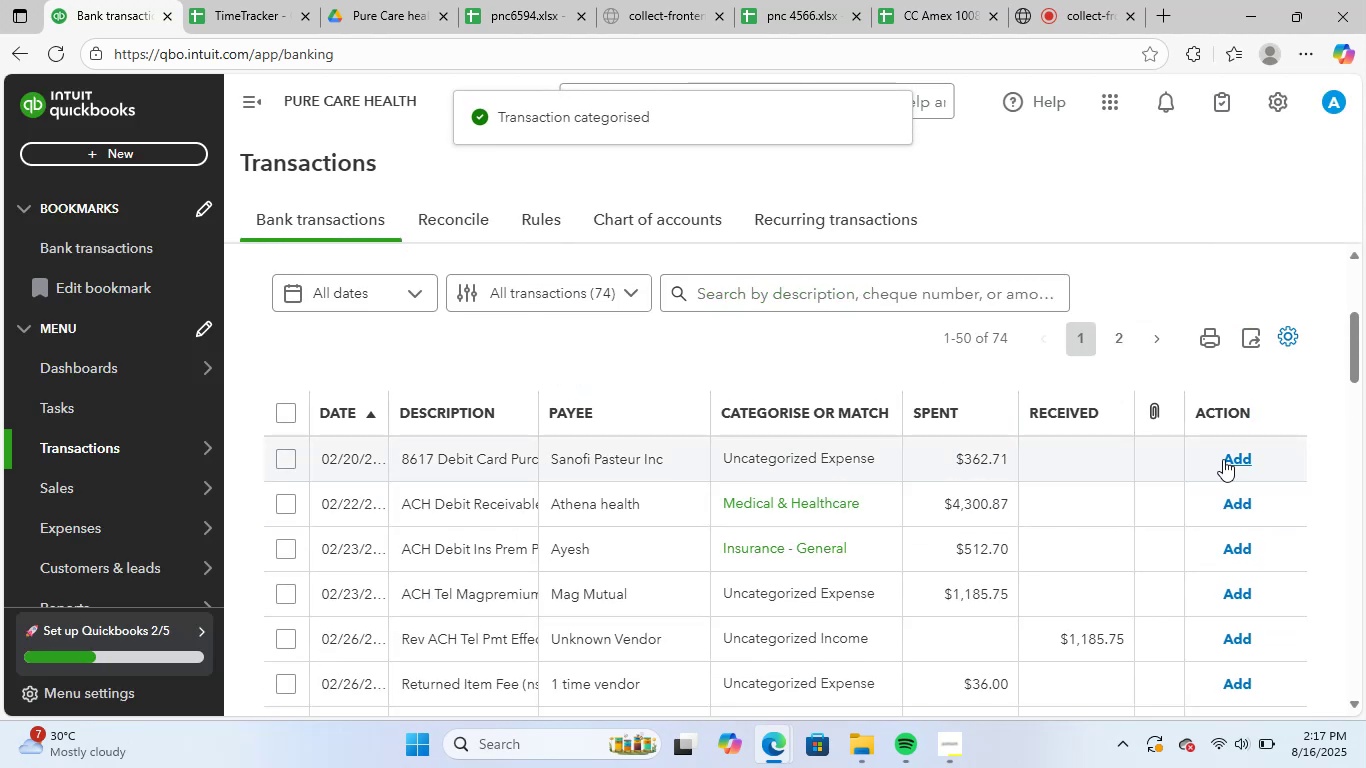 
left_click([1226, 459])
 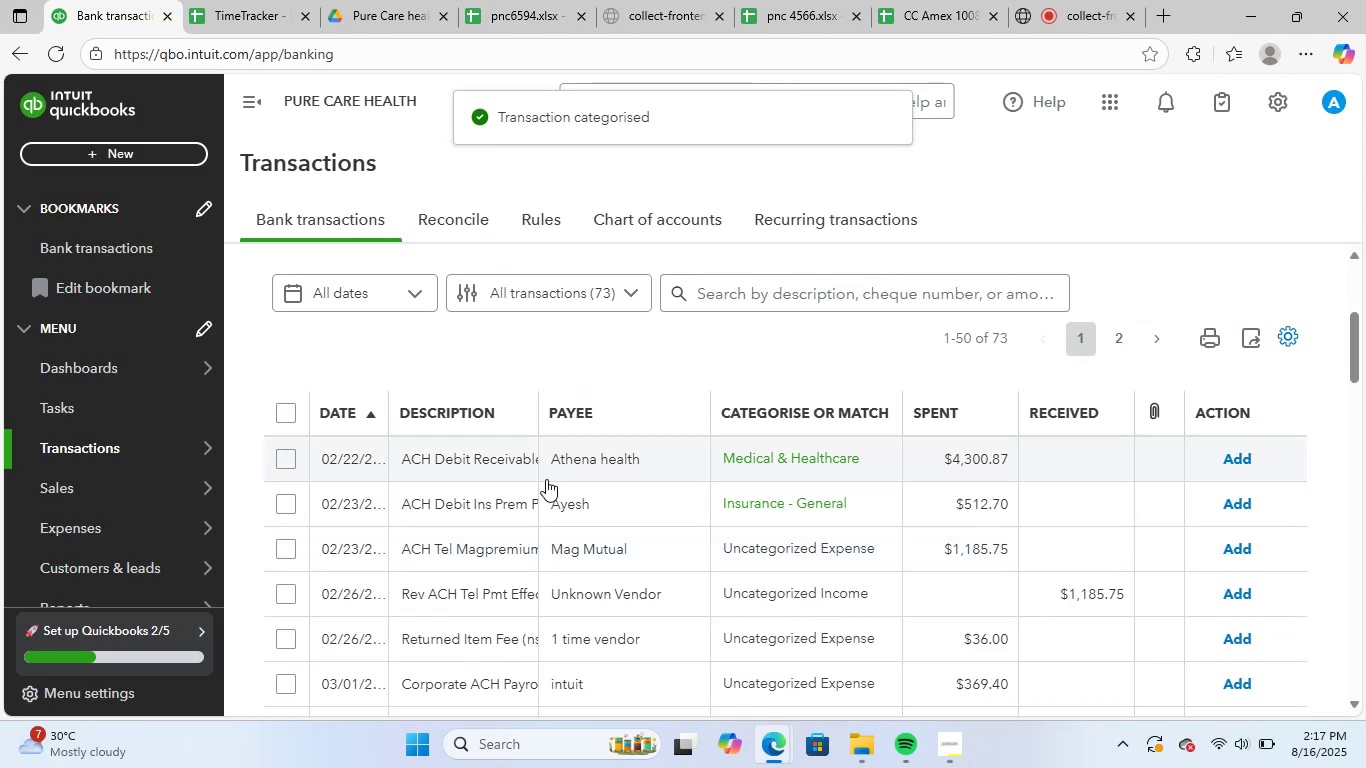 
left_click([485, 464])
 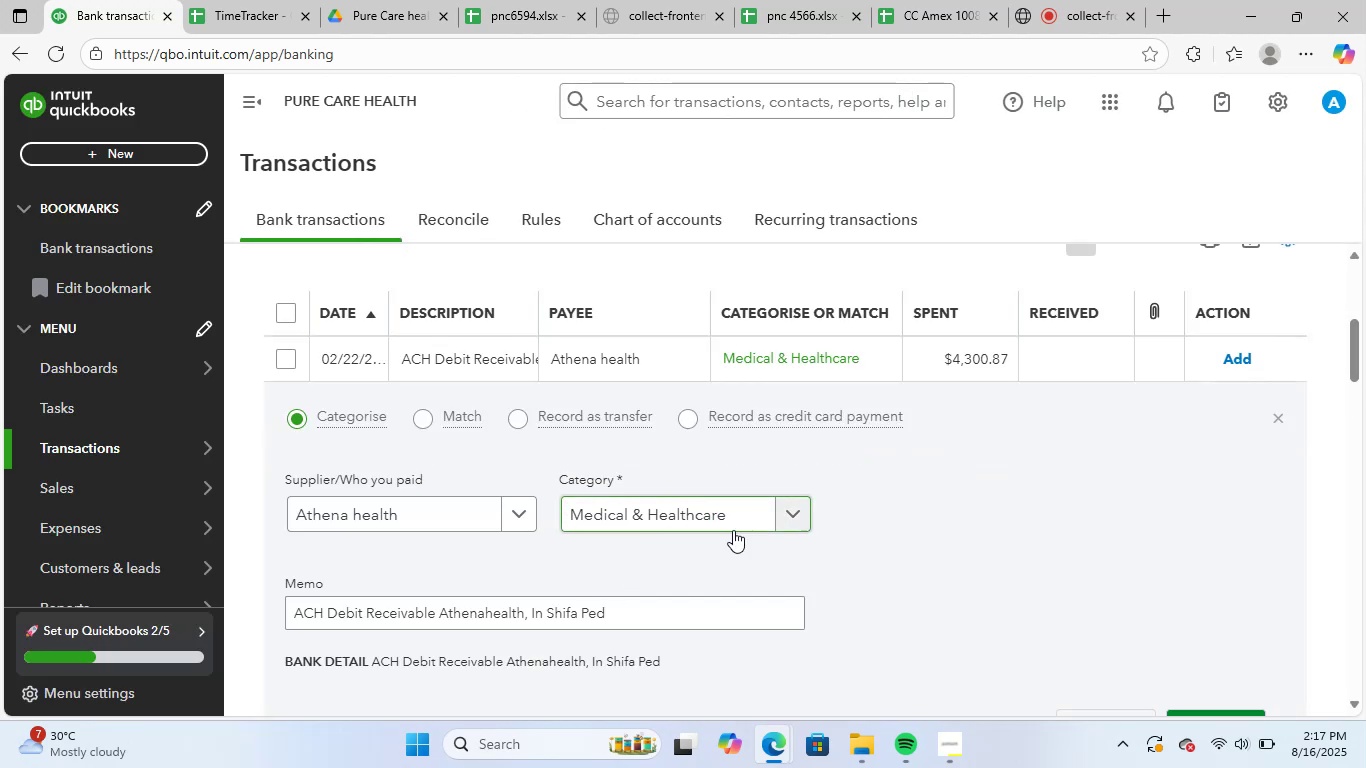 
scroll: coordinate [1064, 510], scroll_direction: down, amount: 1.0
 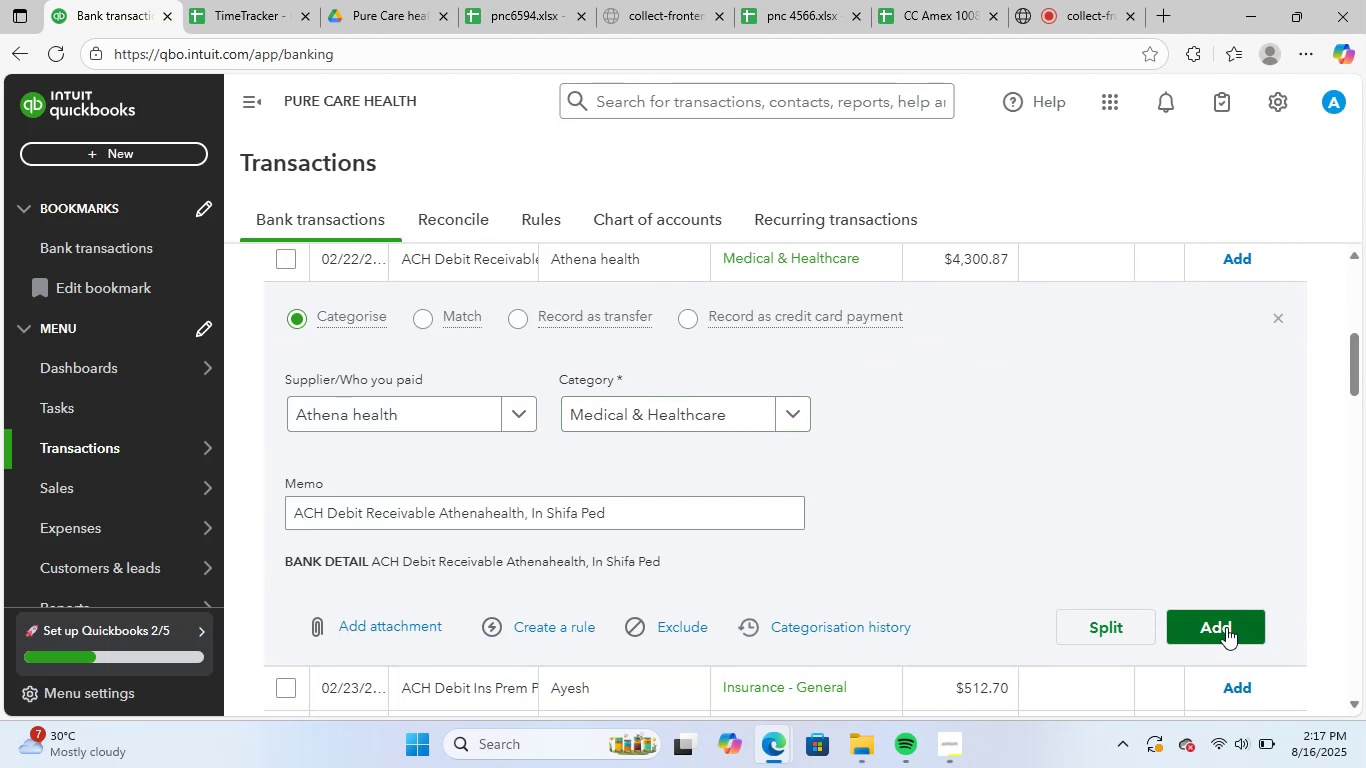 
left_click([1226, 627])
 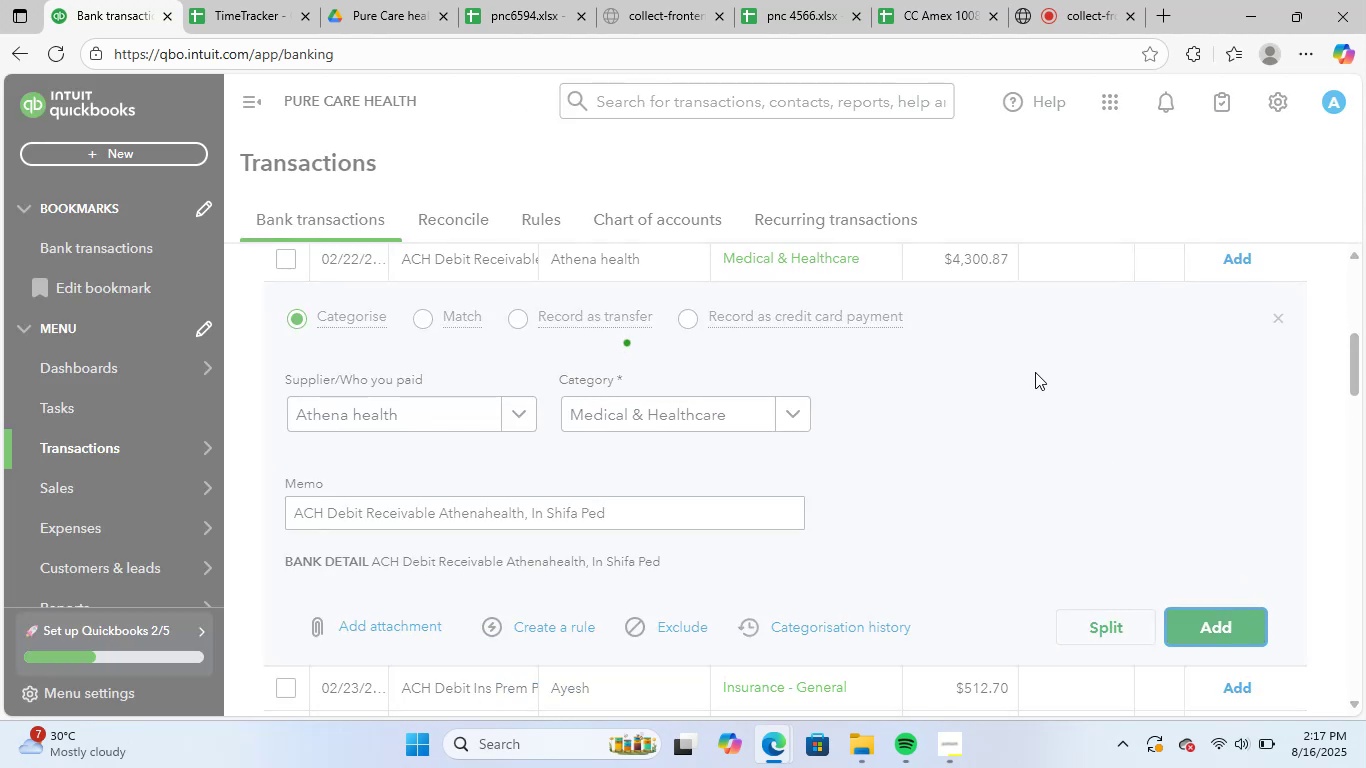 
scroll: coordinate [944, 446], scroll_direction: up, amount: 1.0
 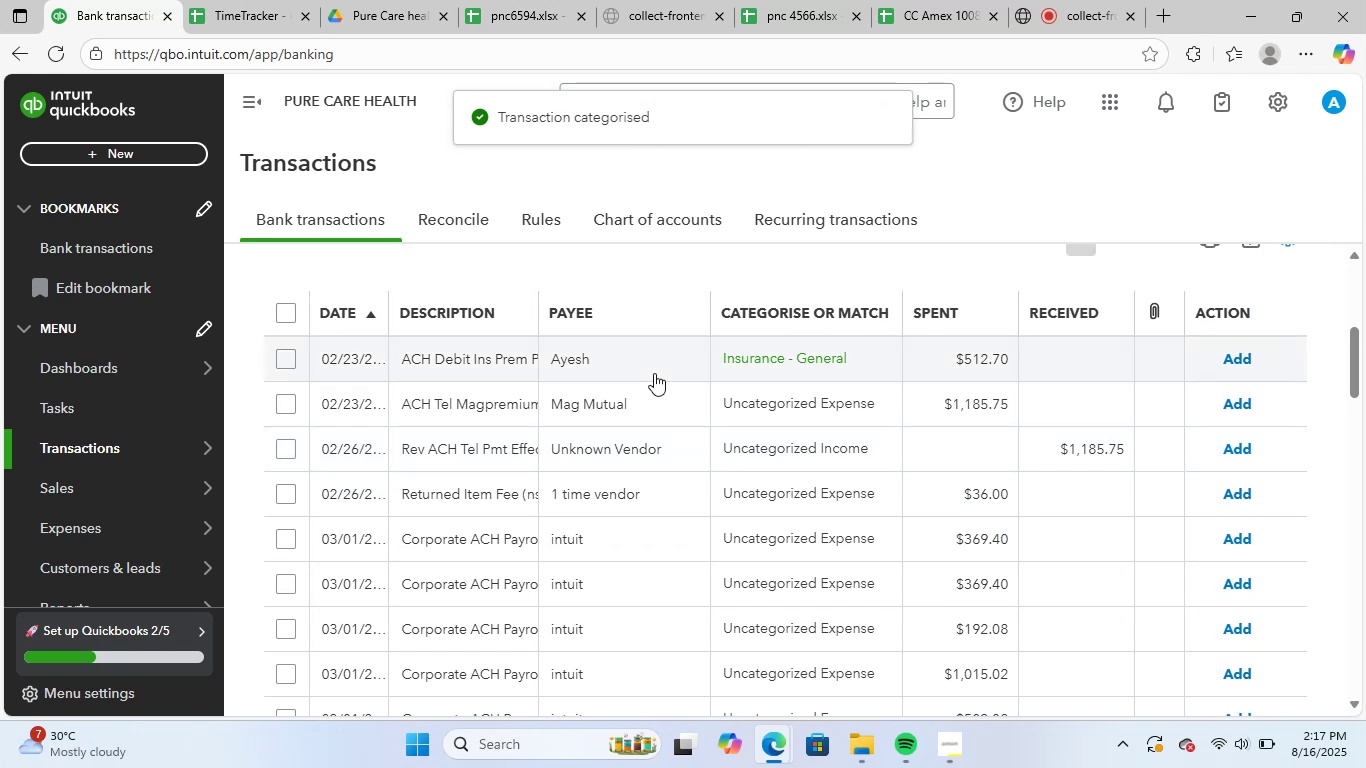 
left_click([654, 370])
 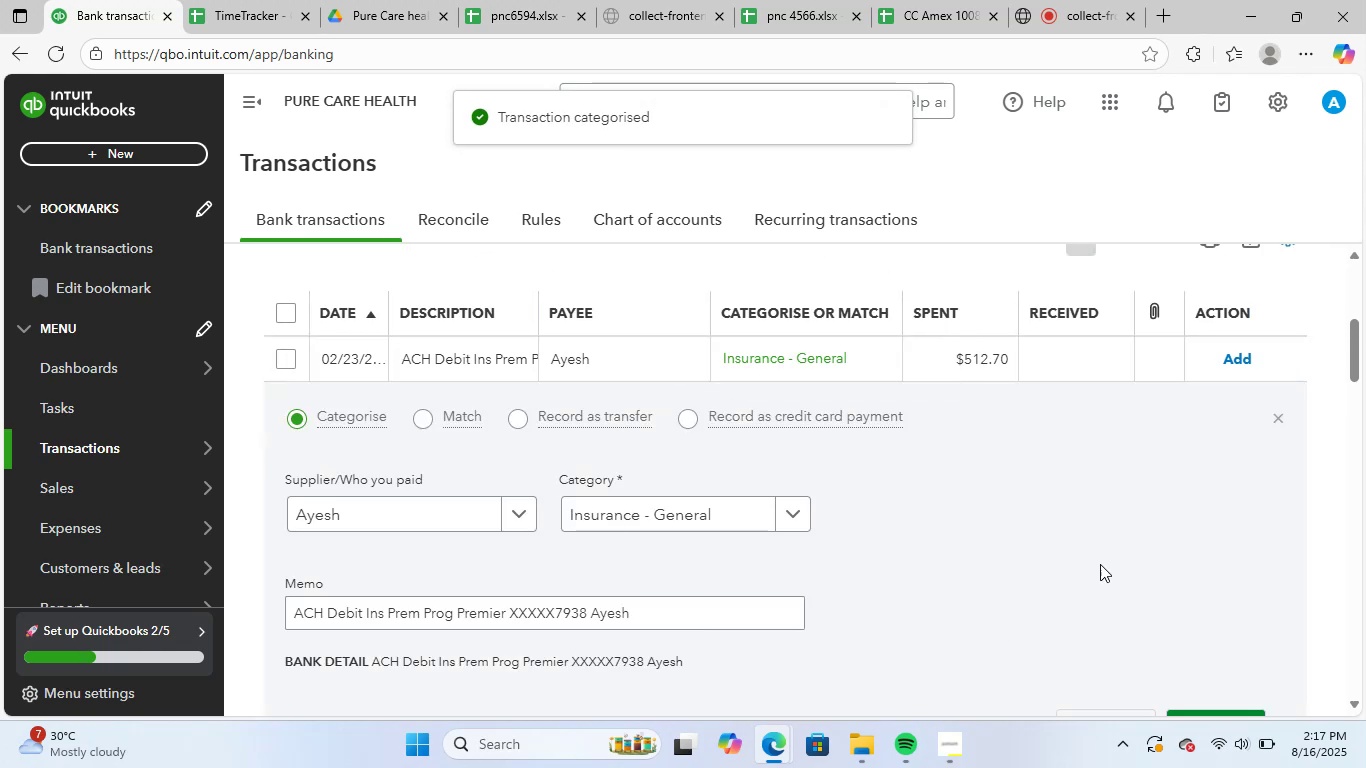 
scroll: coordinate [1118, 547], scroll_direction: down, amount: 1.0
 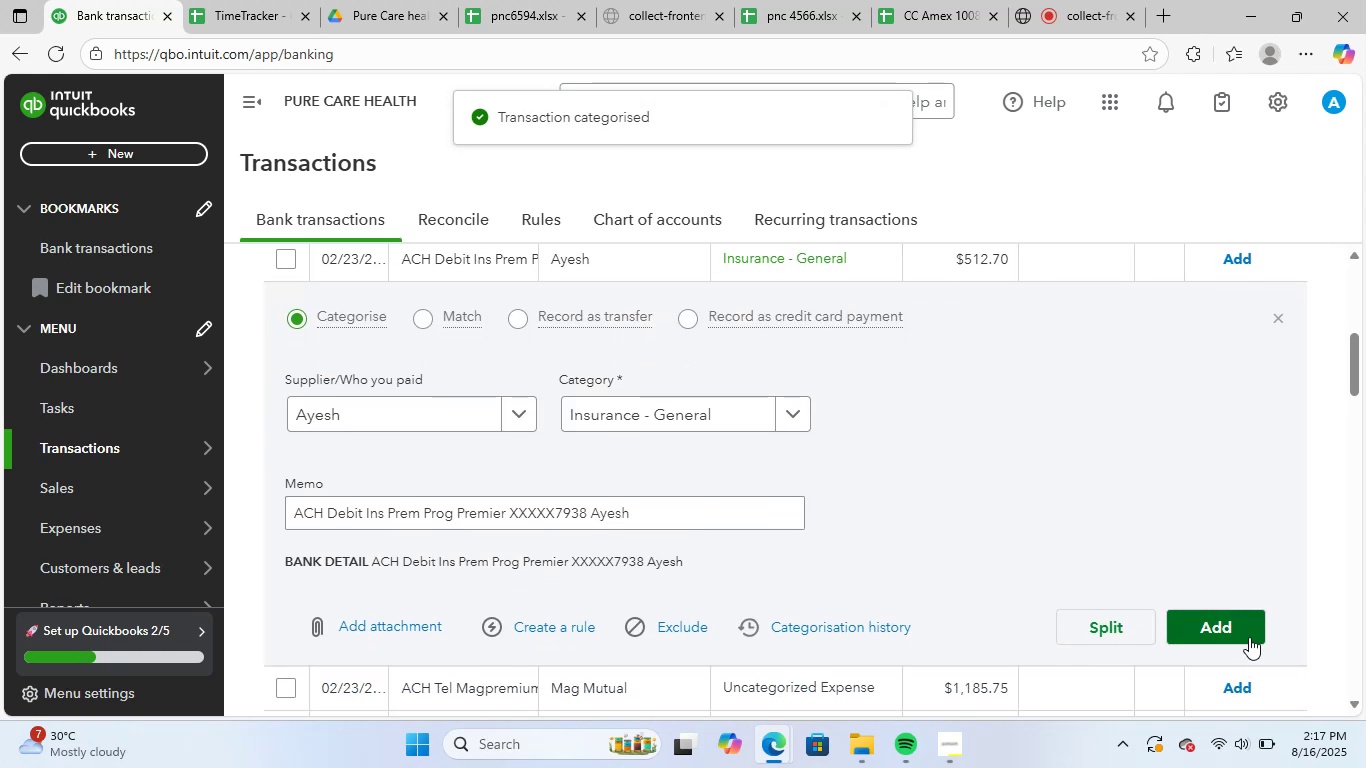 
left_click([1244, 633])
 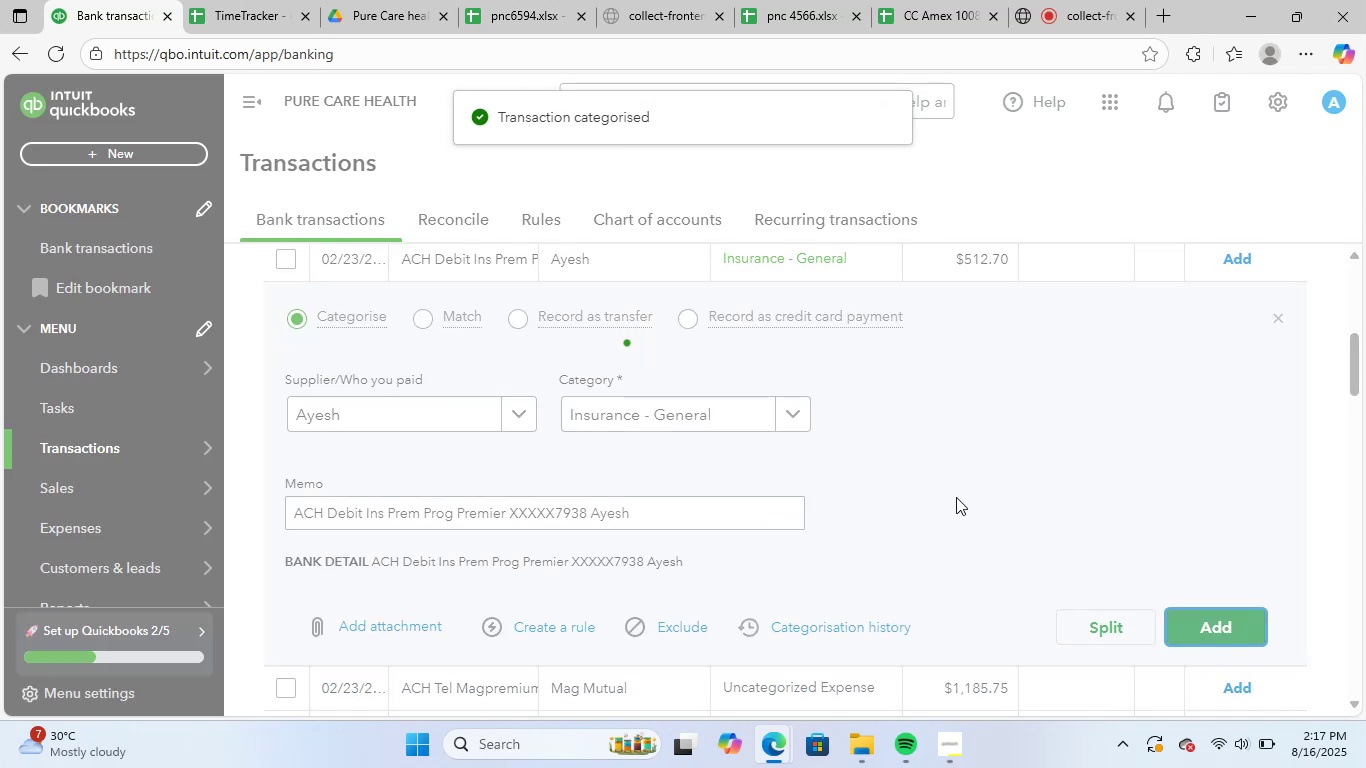 
scroll: coordinate [795, 488], scroll_direction: up, amount: 2.0
 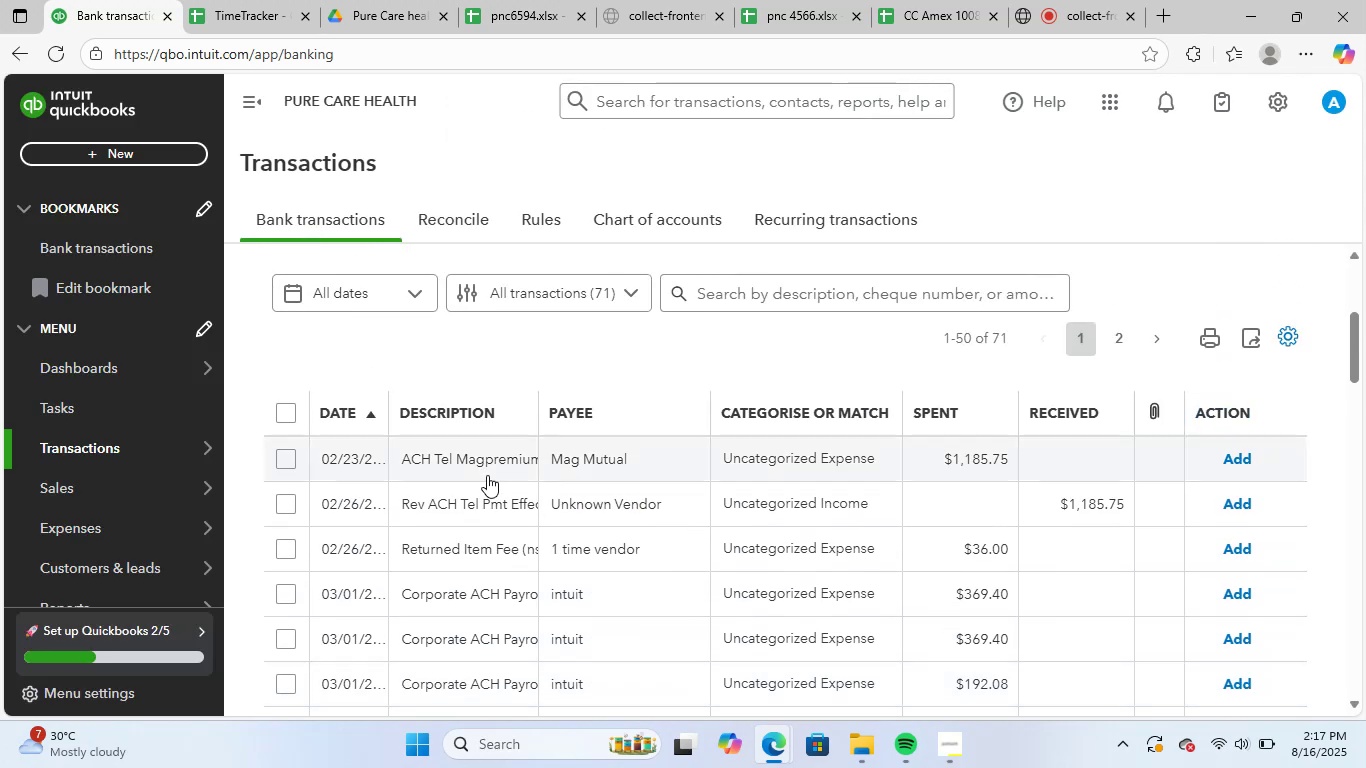 
left_click([487, 475])
 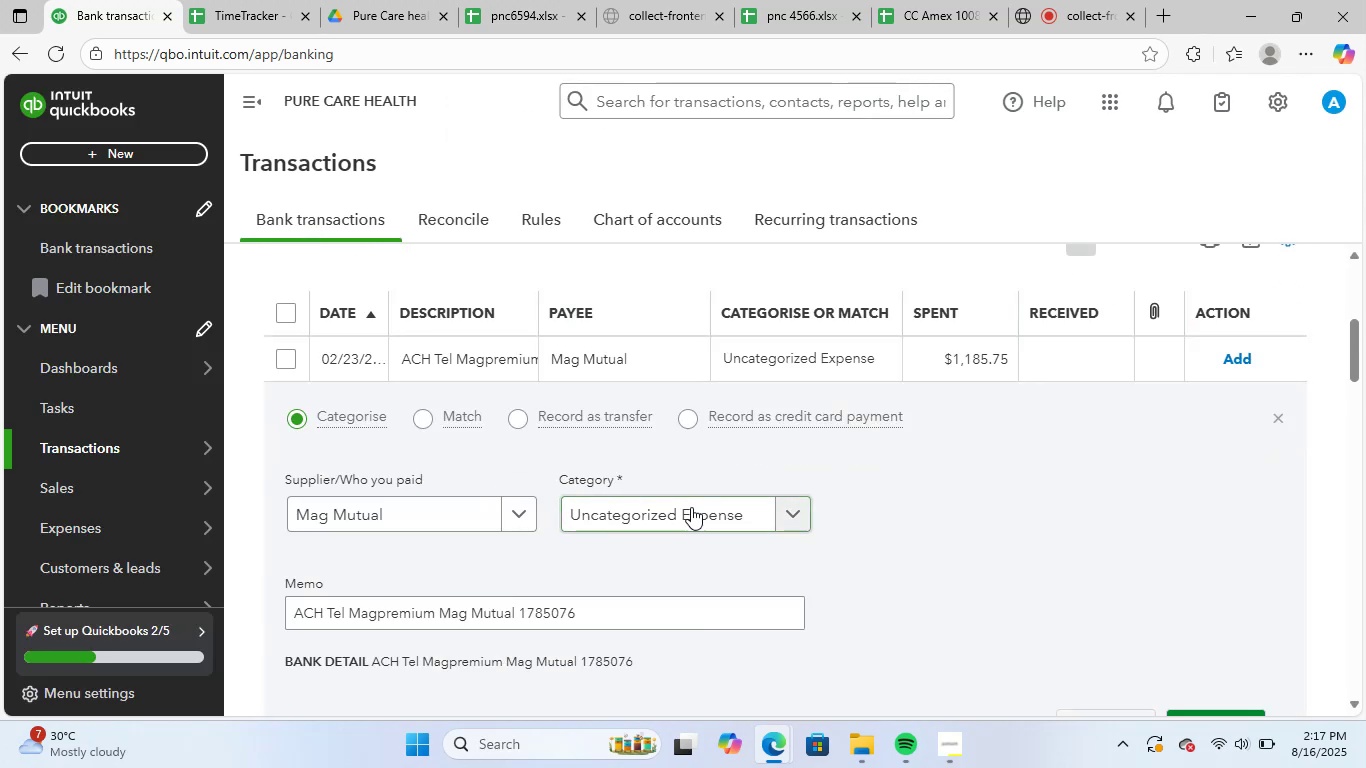 
left_click([692, 507])
 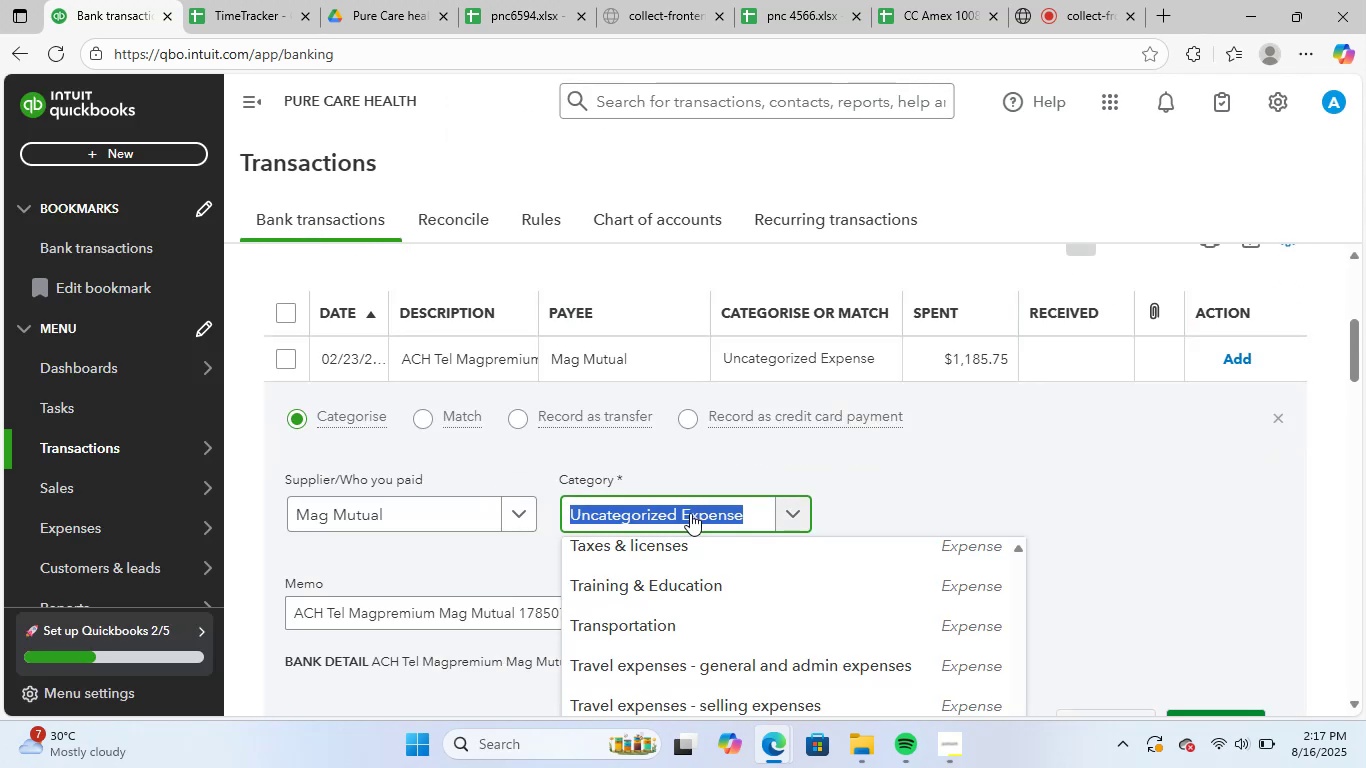 
type(insu)
 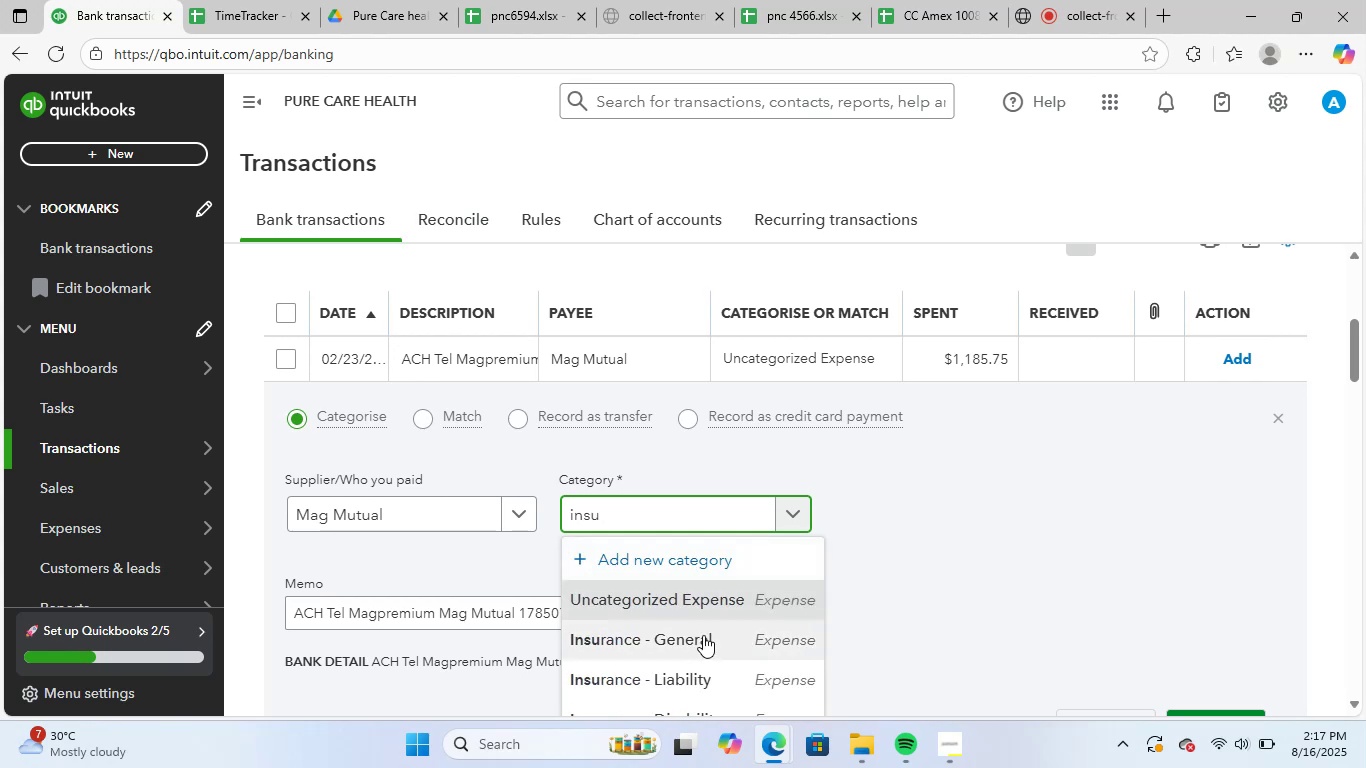 
left_click([701, 641])
 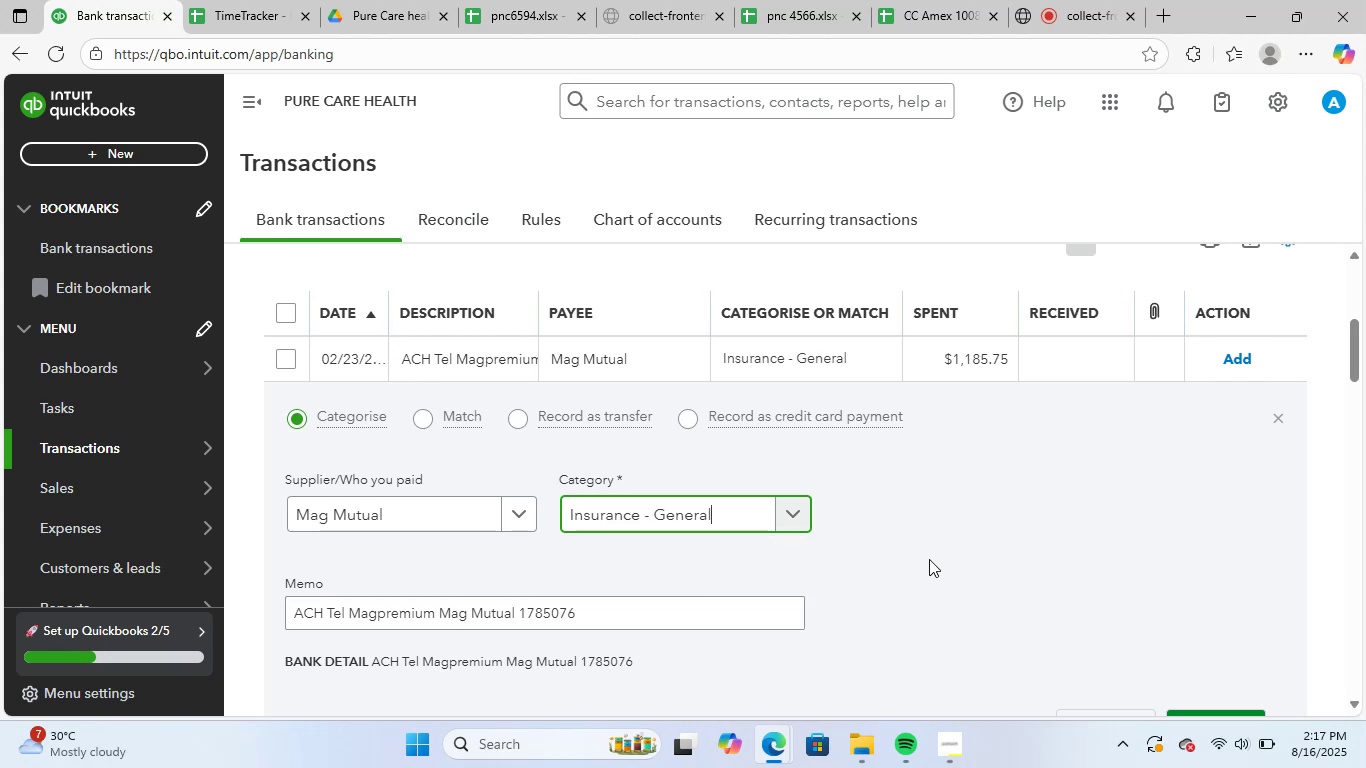 
scroll: coordinate [930, 558], scroll_direction: down, amount: 1.0
 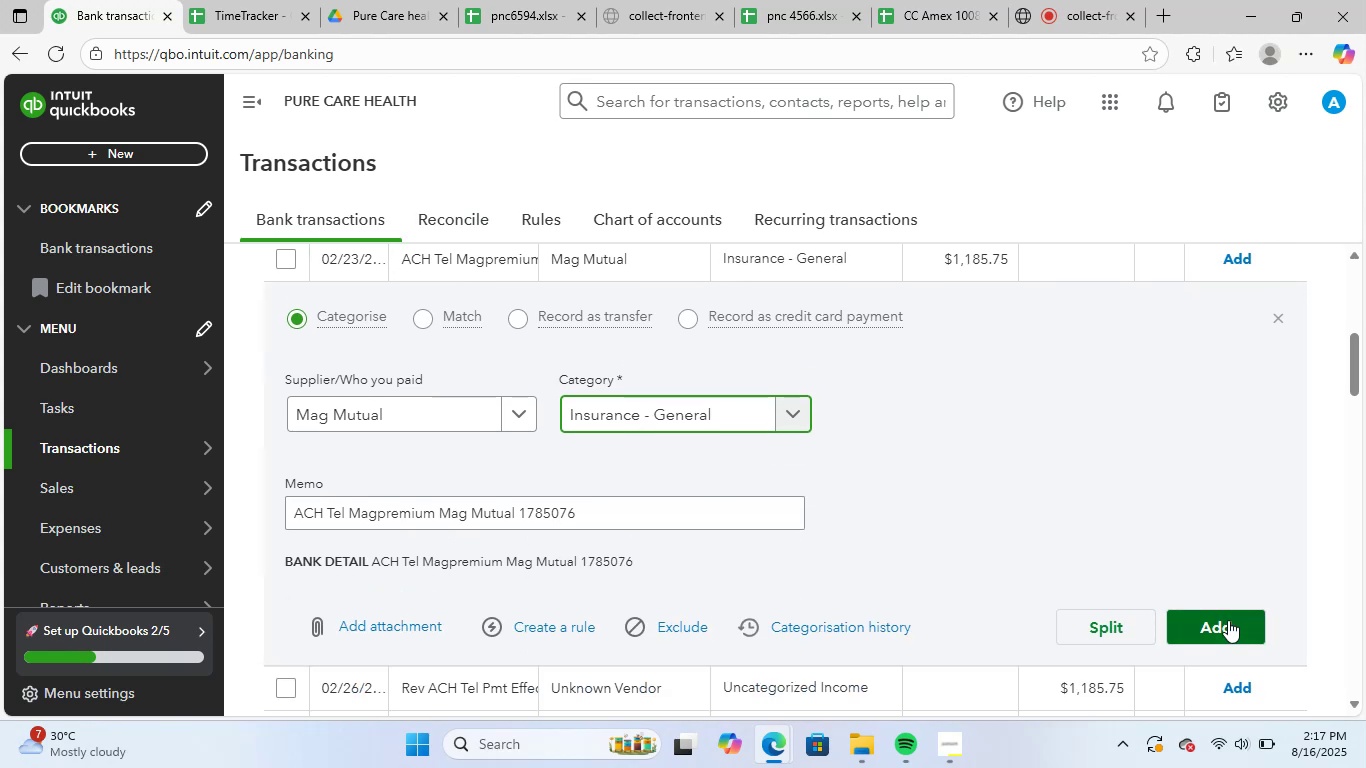 
left_click([1229, 620])
 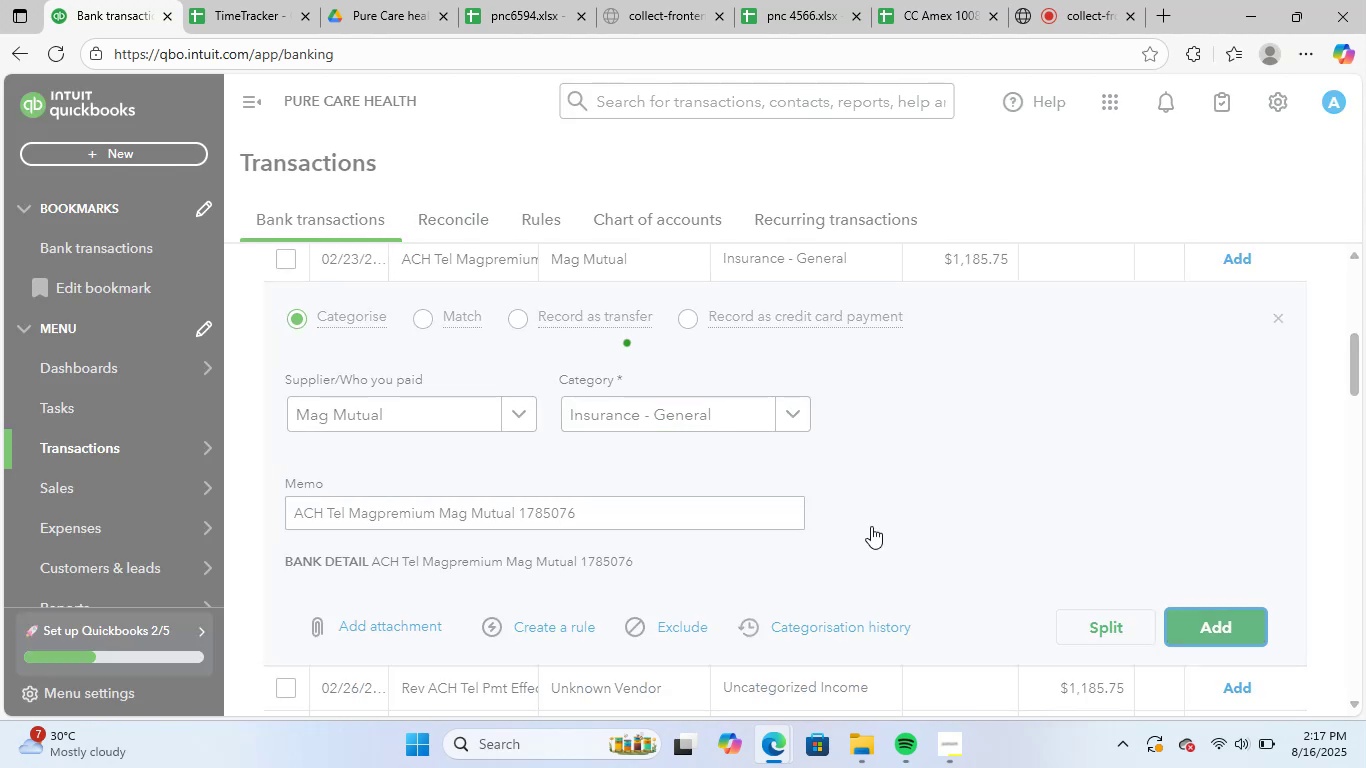 
scroll: coordinate [740, 527], scroll_direction: up, amount: 1.0
 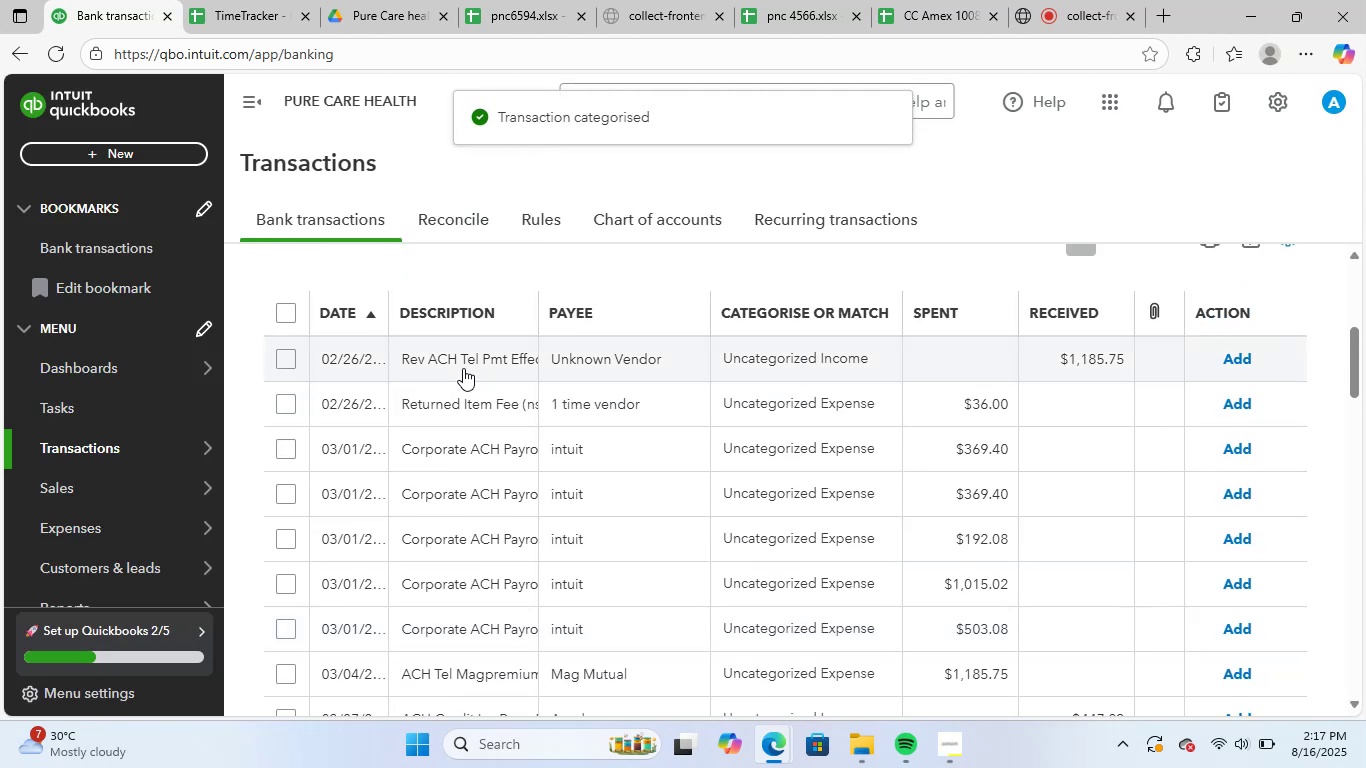 
left_click([463, 368])
 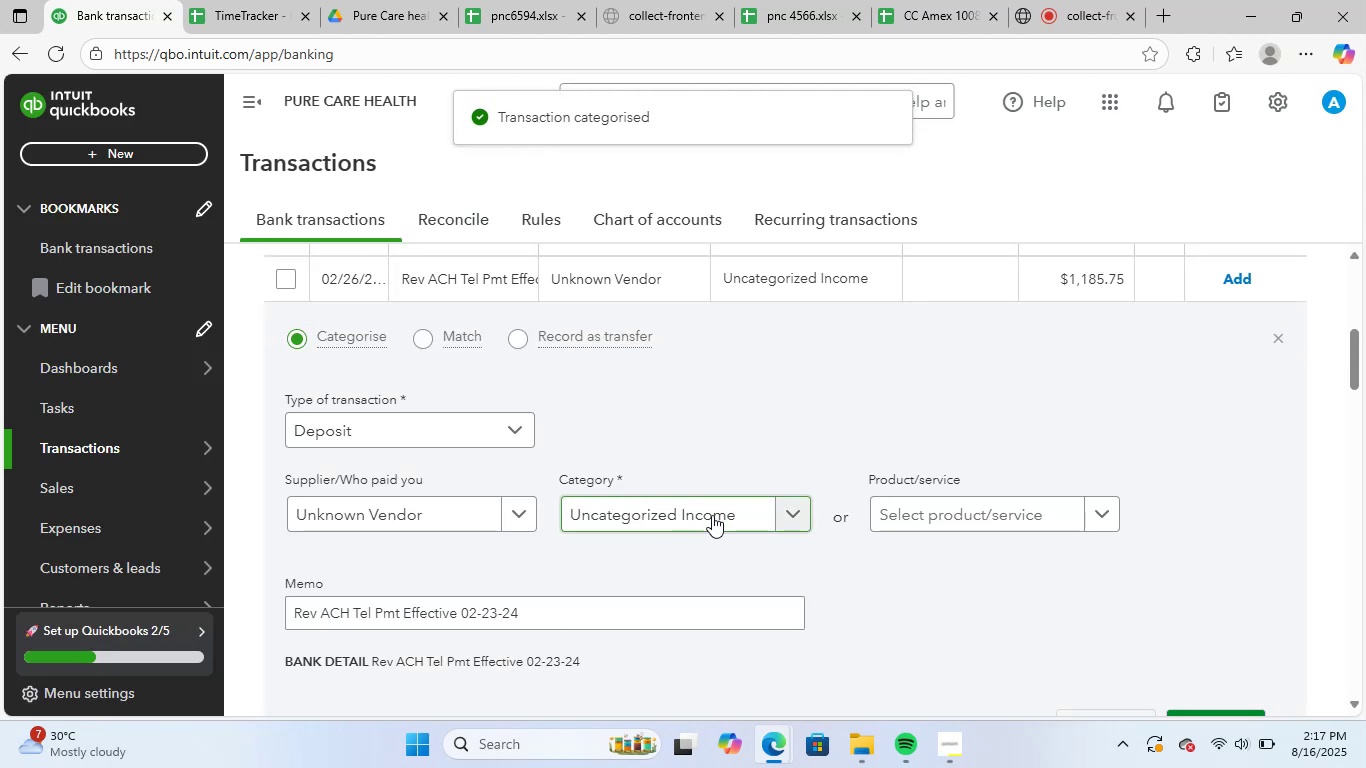 
scroll: coordinate [1236, 606], scroll_direction: down, amount: 1.0
 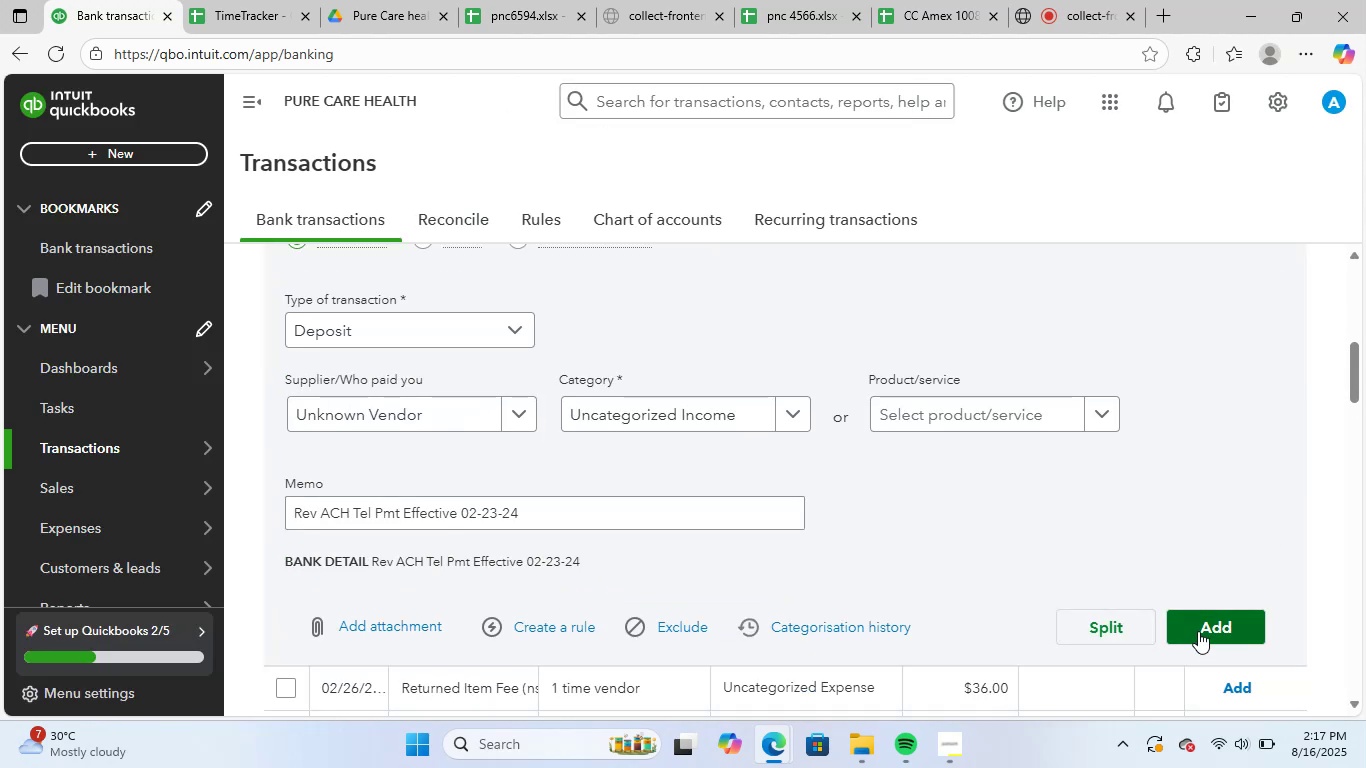 
left_click([1203, 625])
 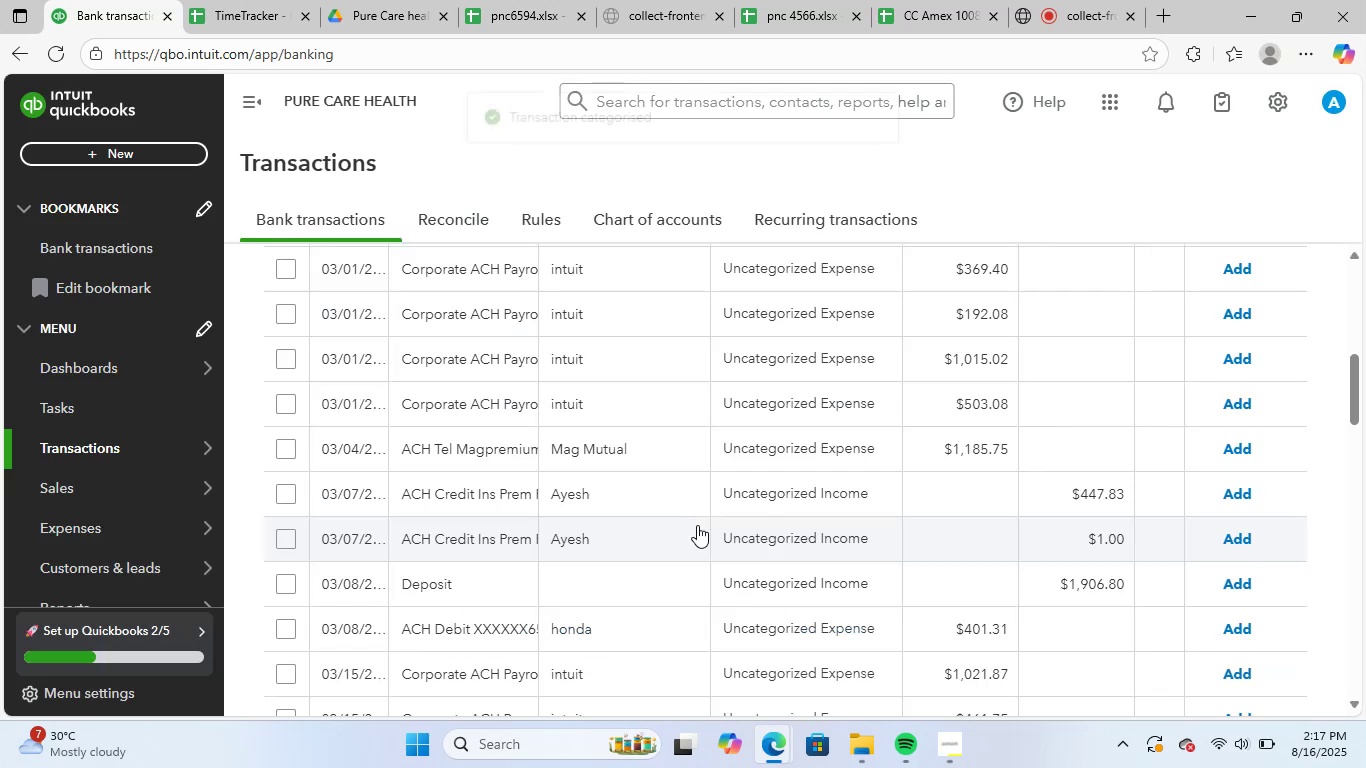 
scroll: coordinate [458, 352], scroll_direction: up, amount: 2.0
 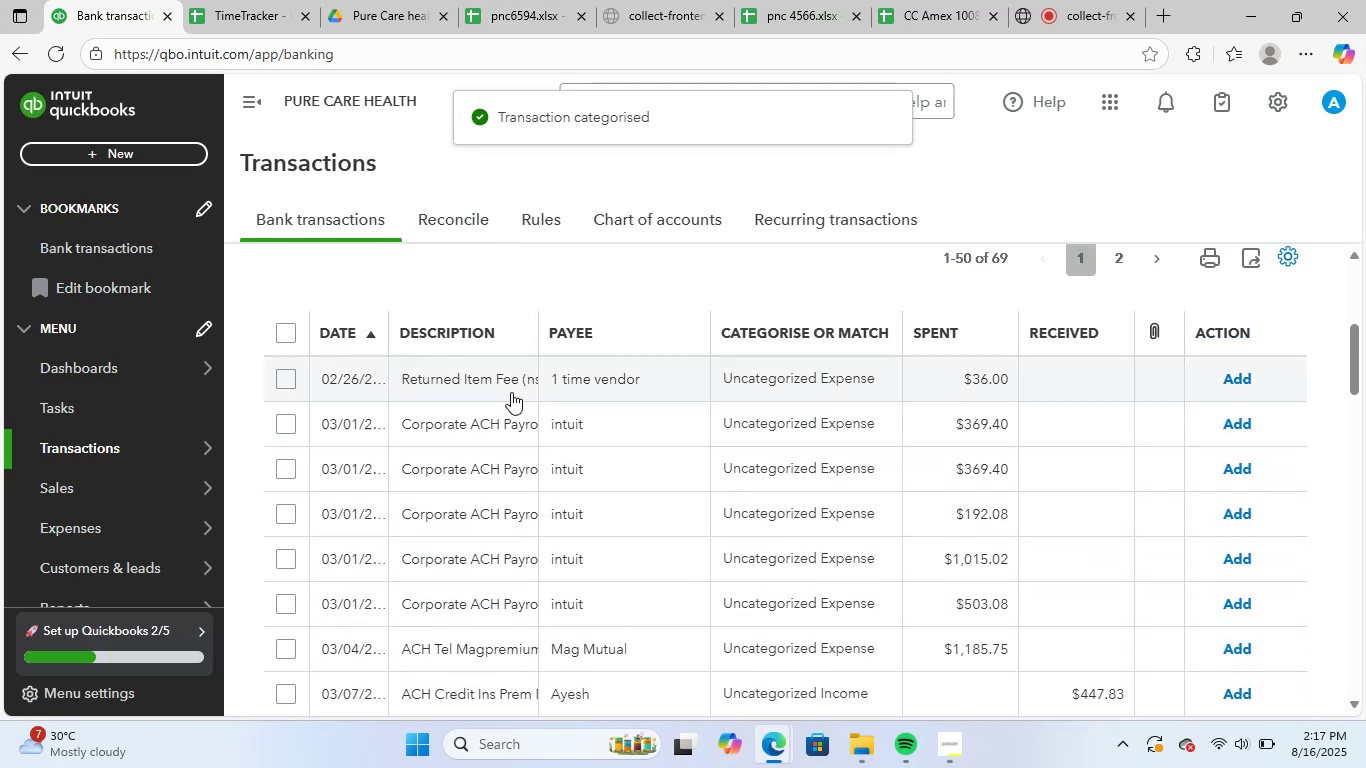 
left_click([511, 390])
 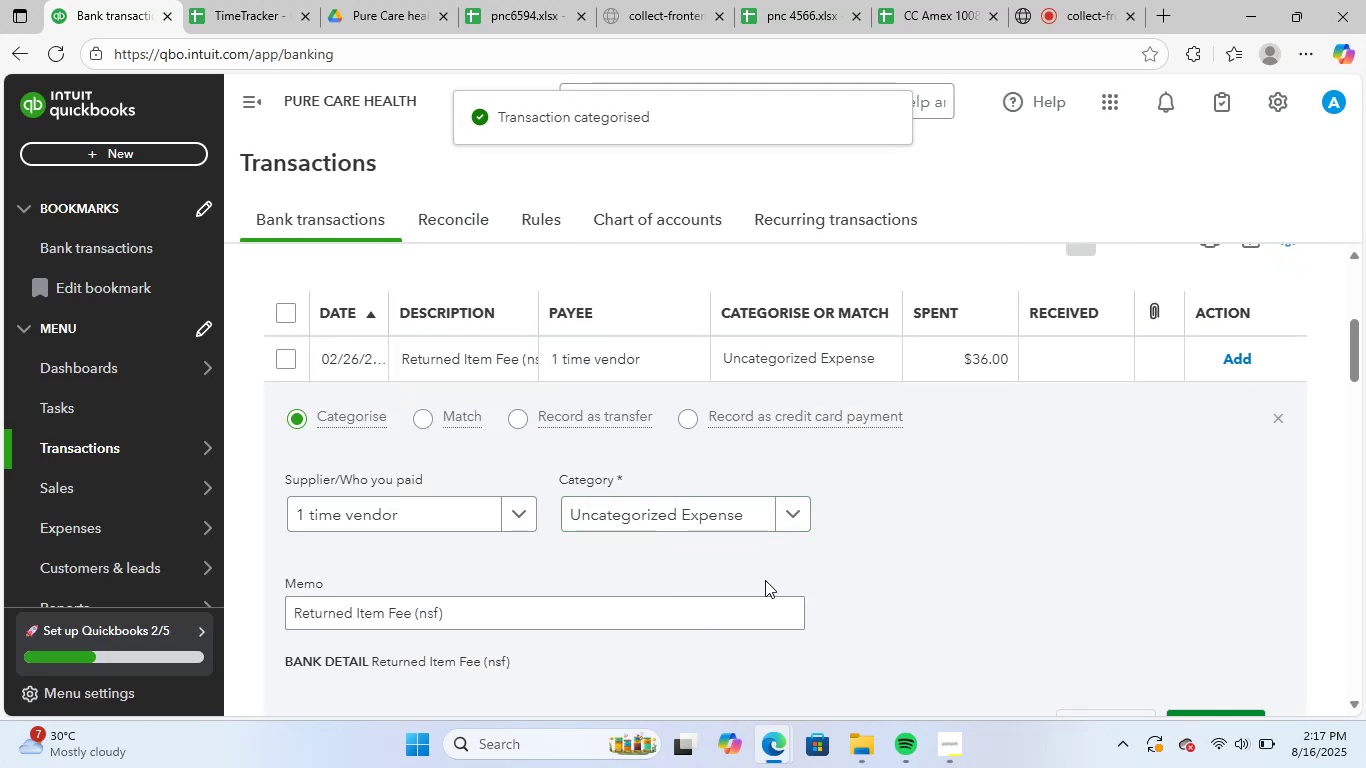 
scroll: coordinate [839, 576], scroll_direction: down, amount: 2.0
 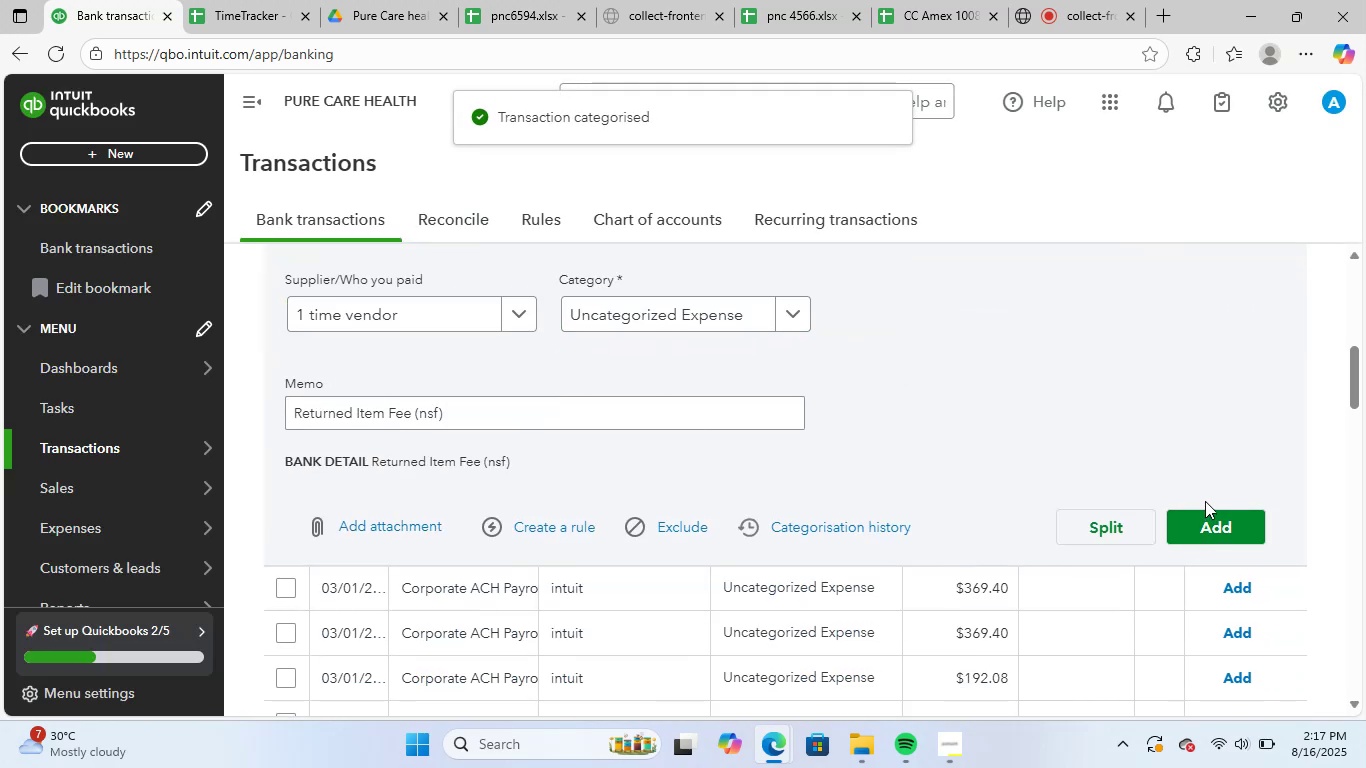 
left_click([1205, 523])
 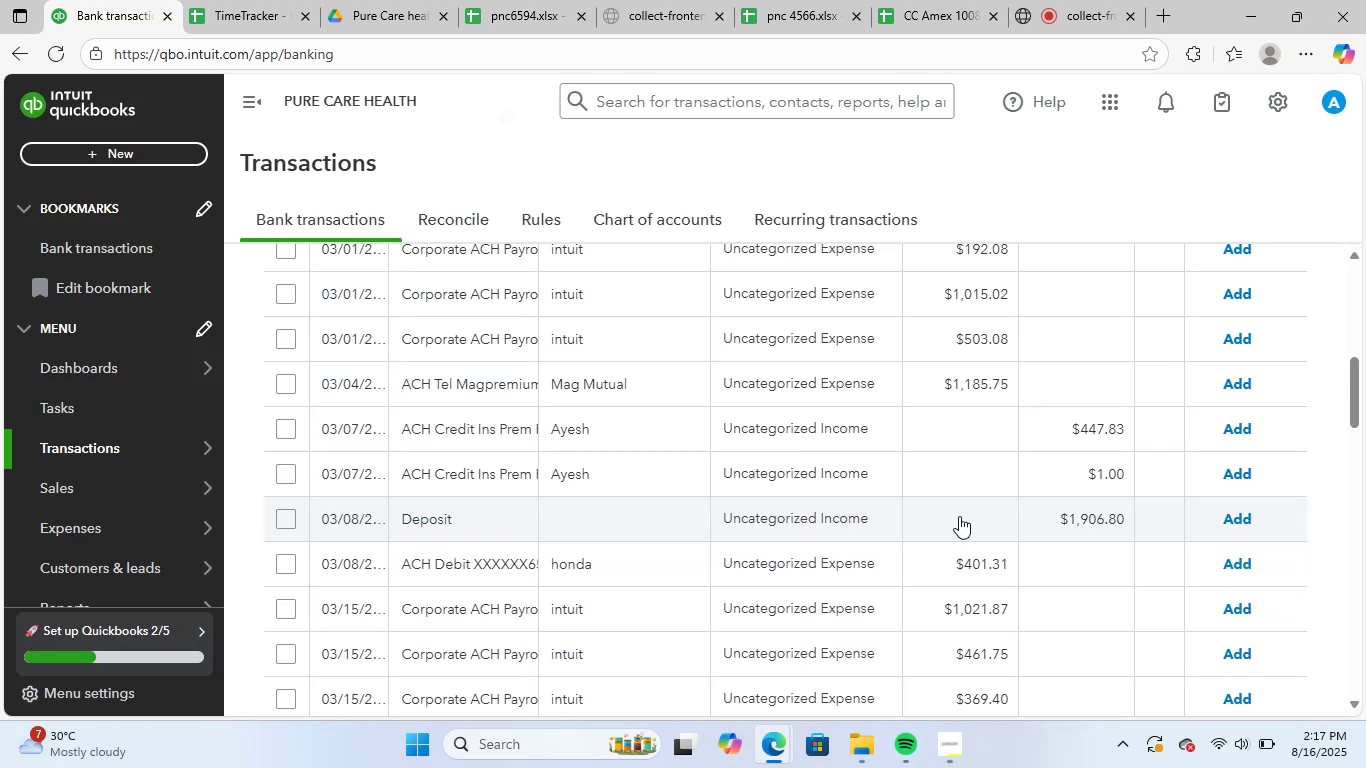 
scroll: coordinate [828, 421], scroll_direction: up, amount: 2.0
 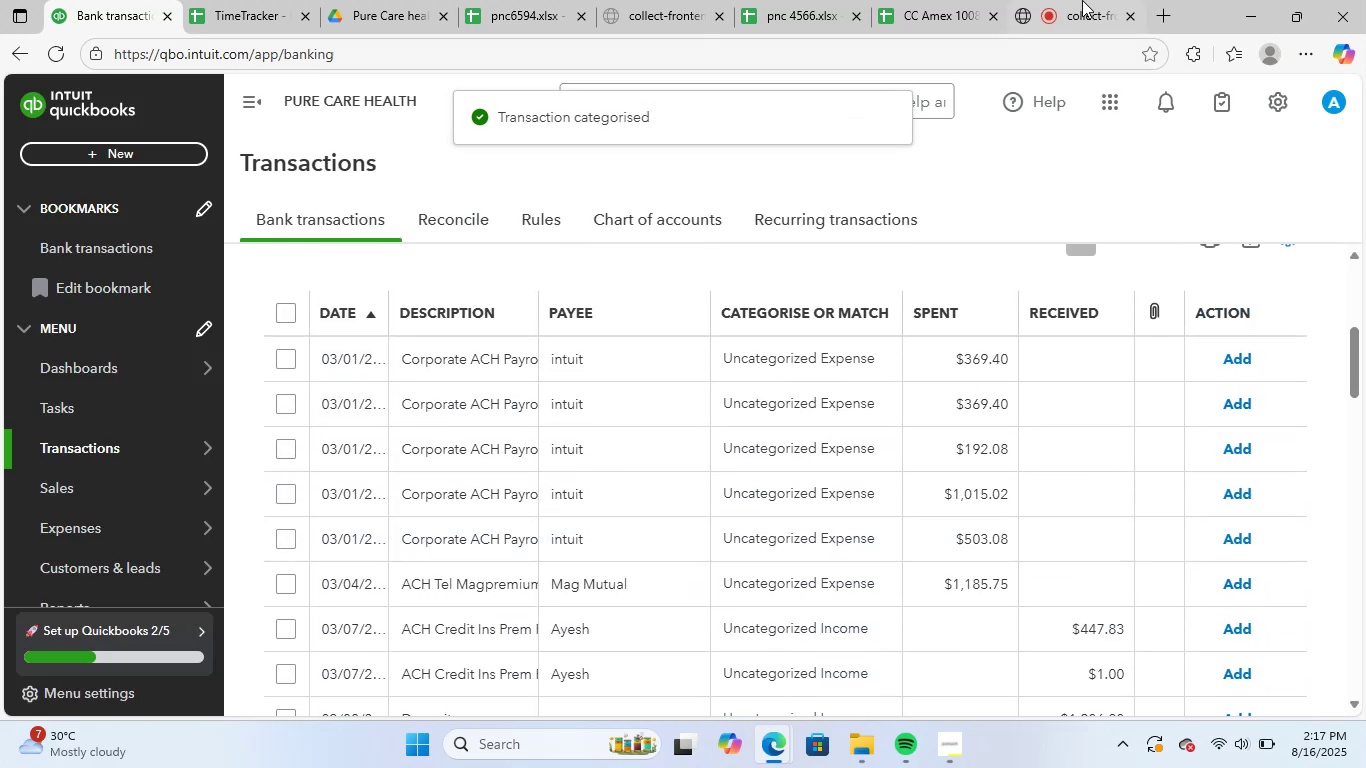 
left_click([1082, 0])
 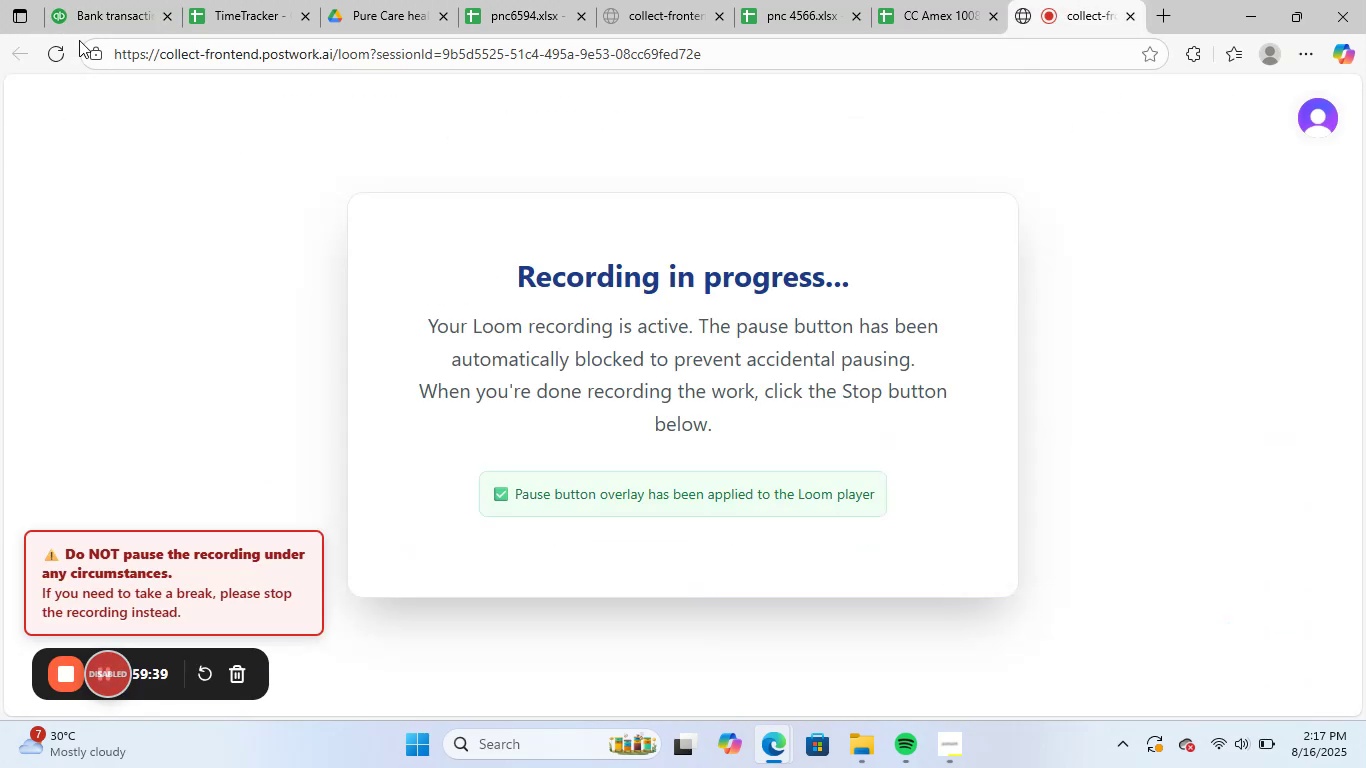 
left_click([103, 0])
 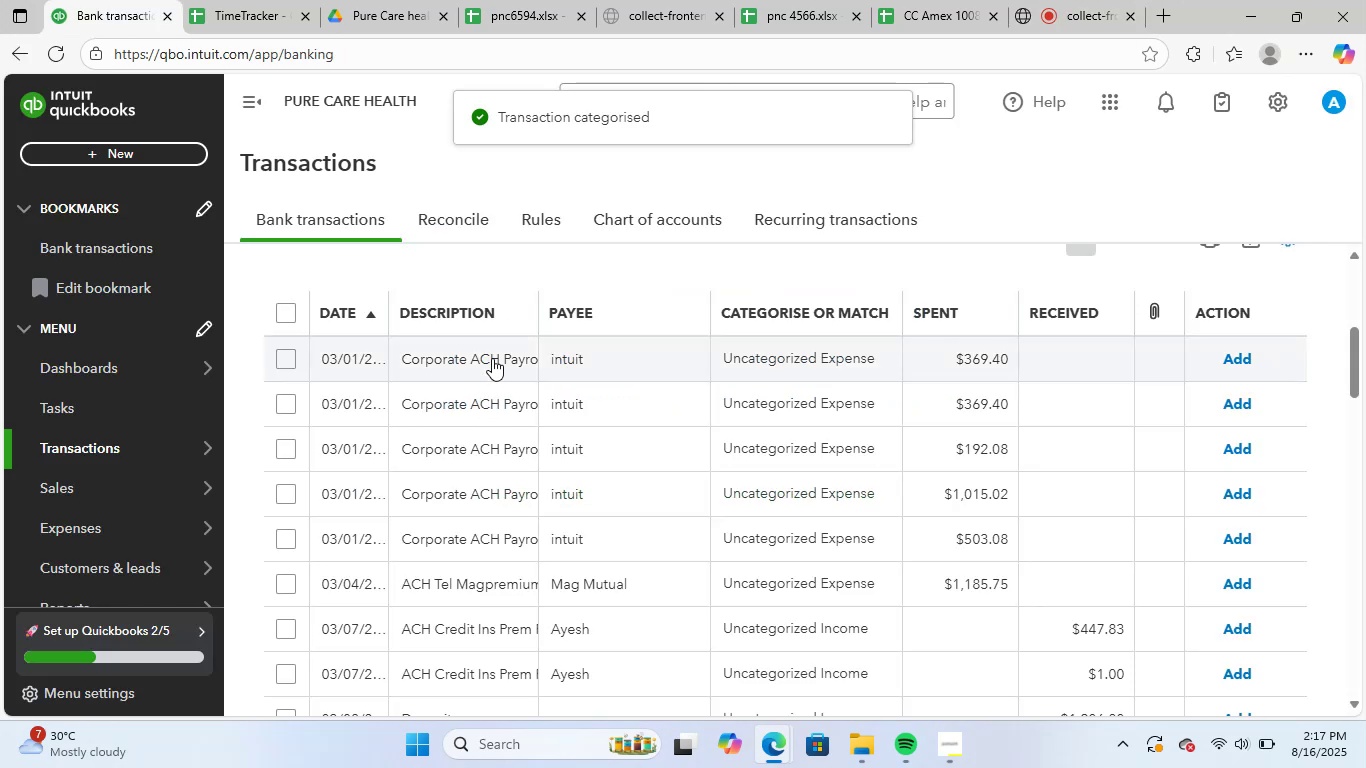 
left_click([495, 348])
 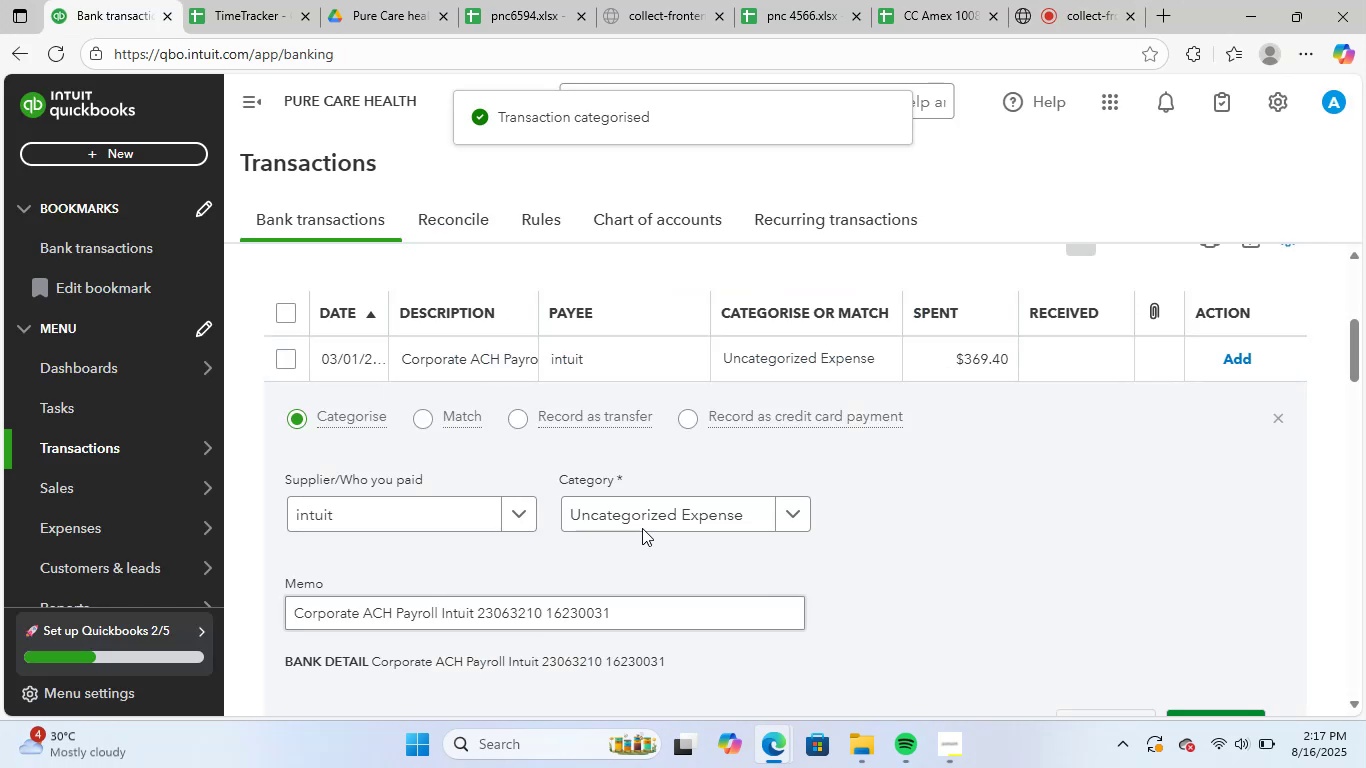 
left_click([655, 519])
 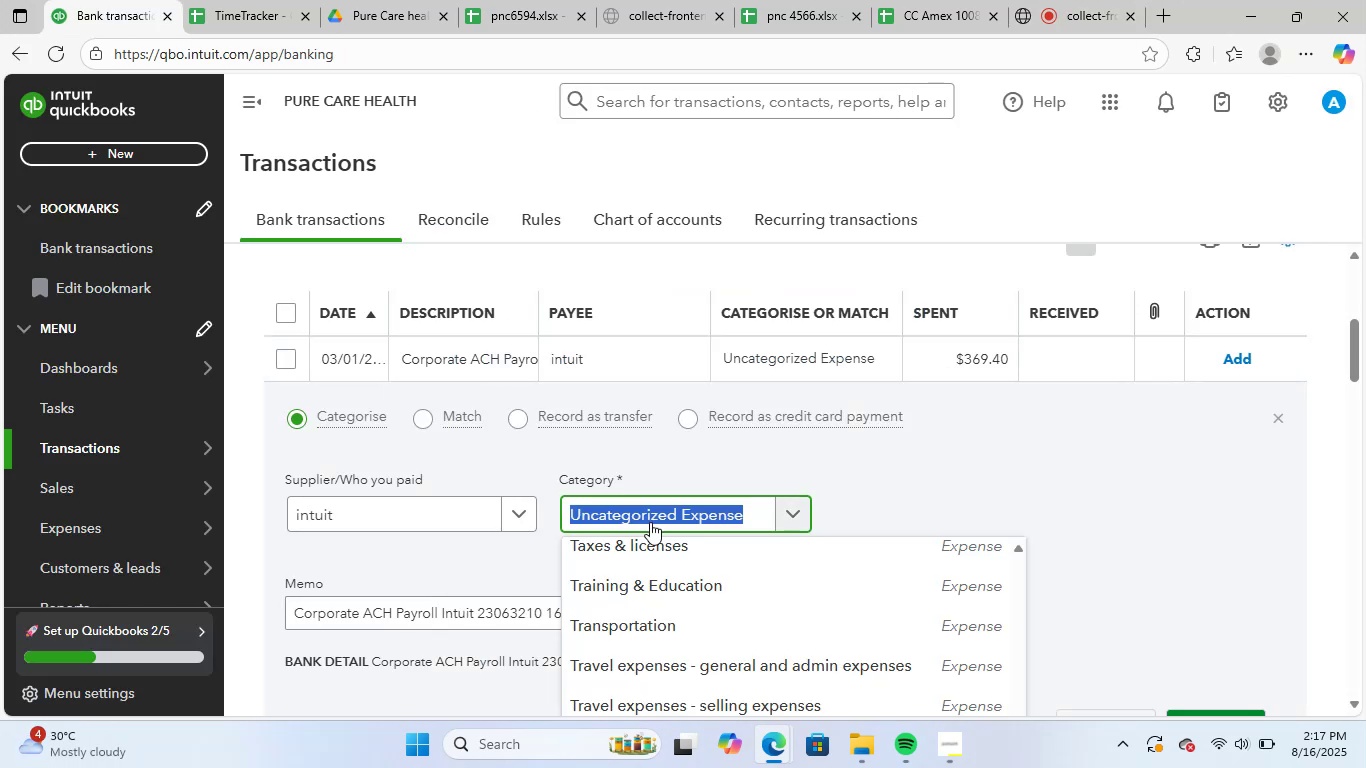 
type(pay)
 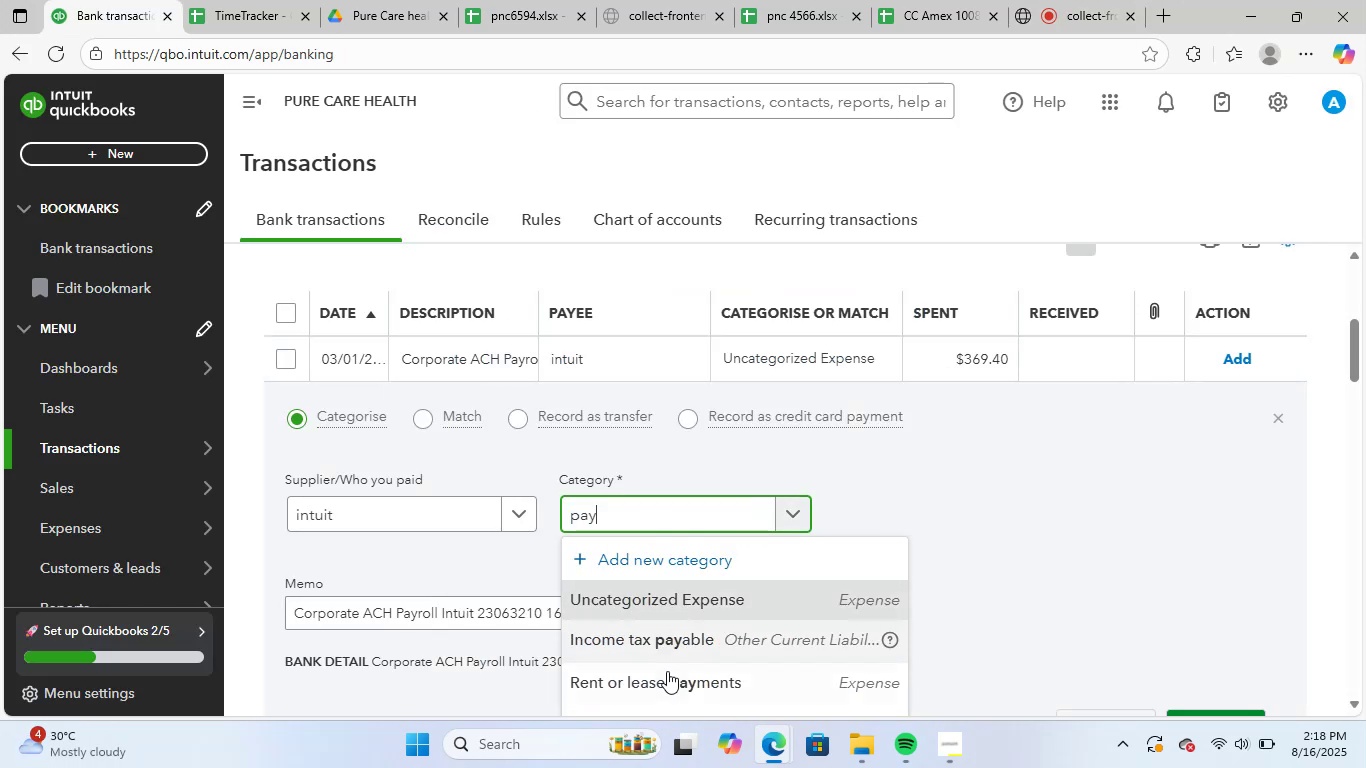 
scroll: coordinate [757, 295], scroll_direction: down, amount: 2.0
 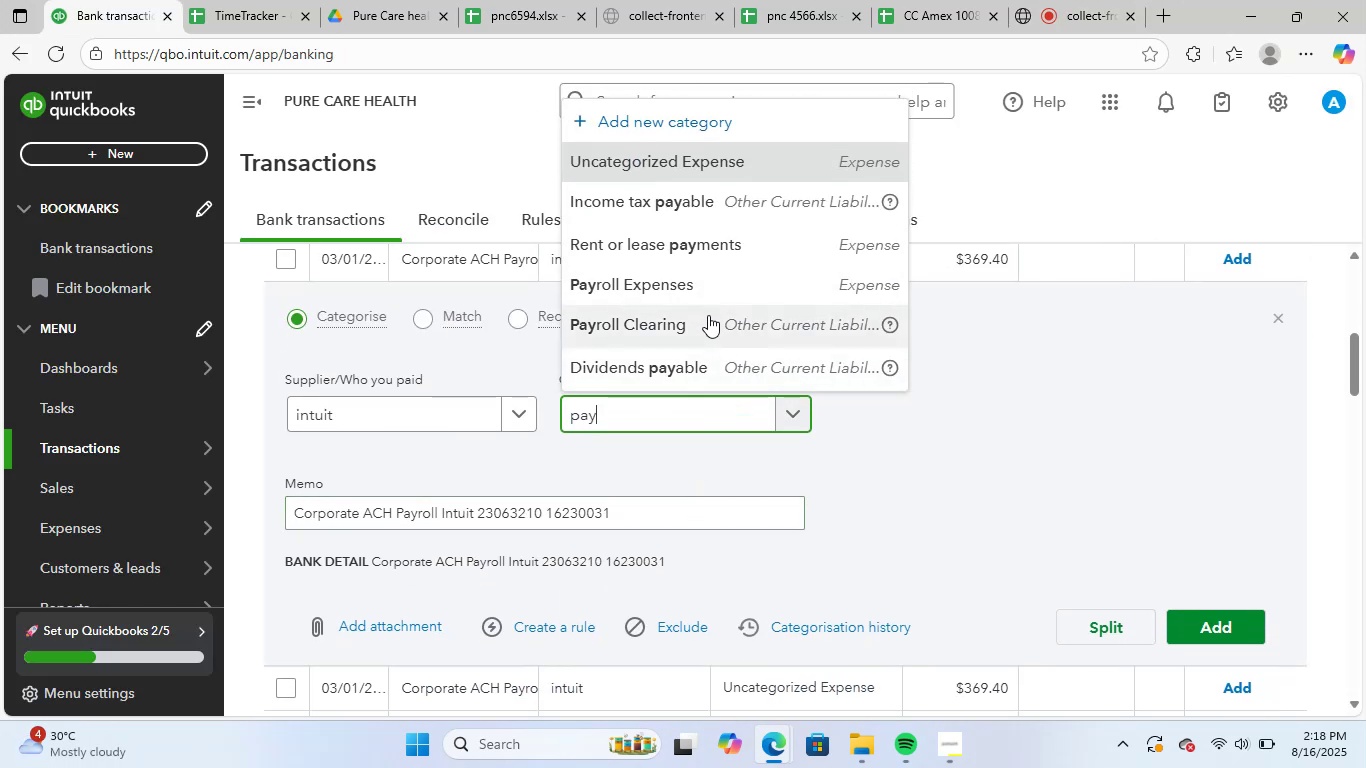 
left_click([716, 277])
 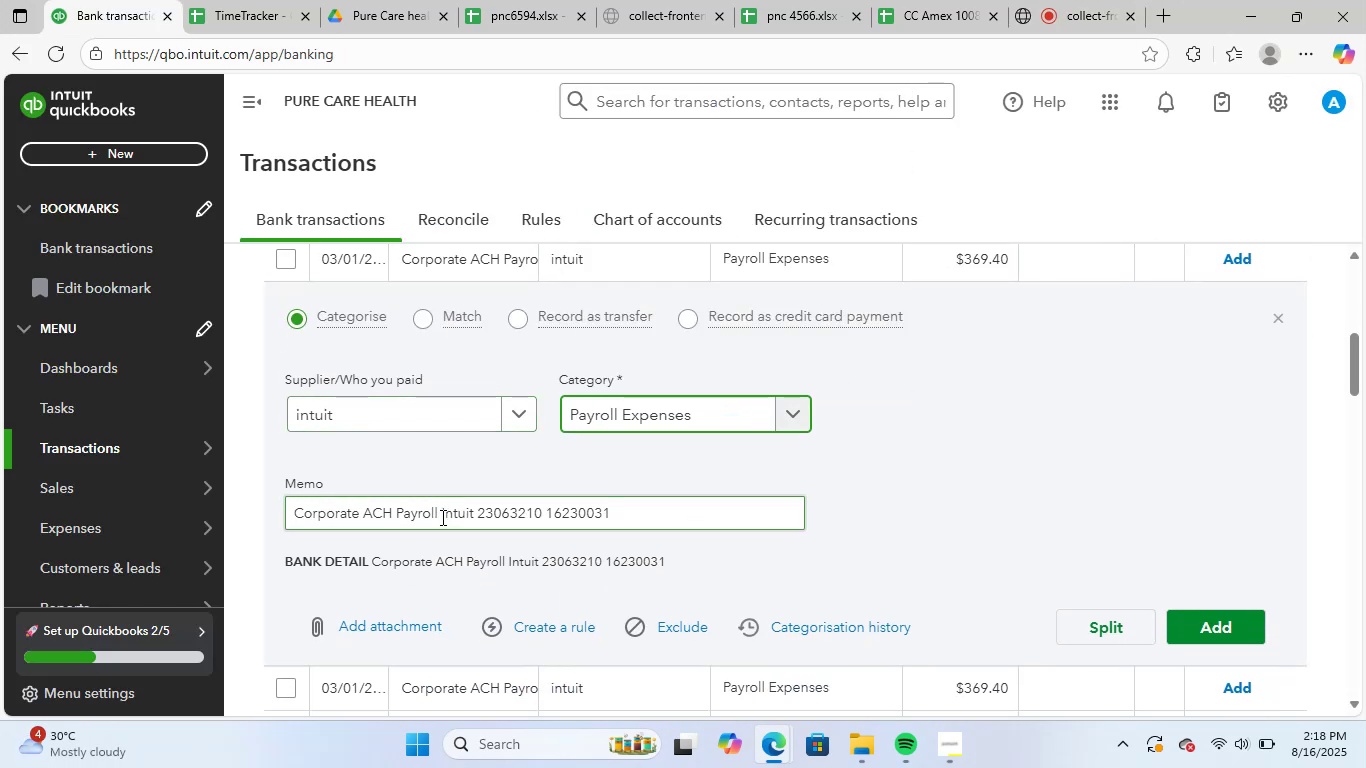 
left_click([433, 518])
 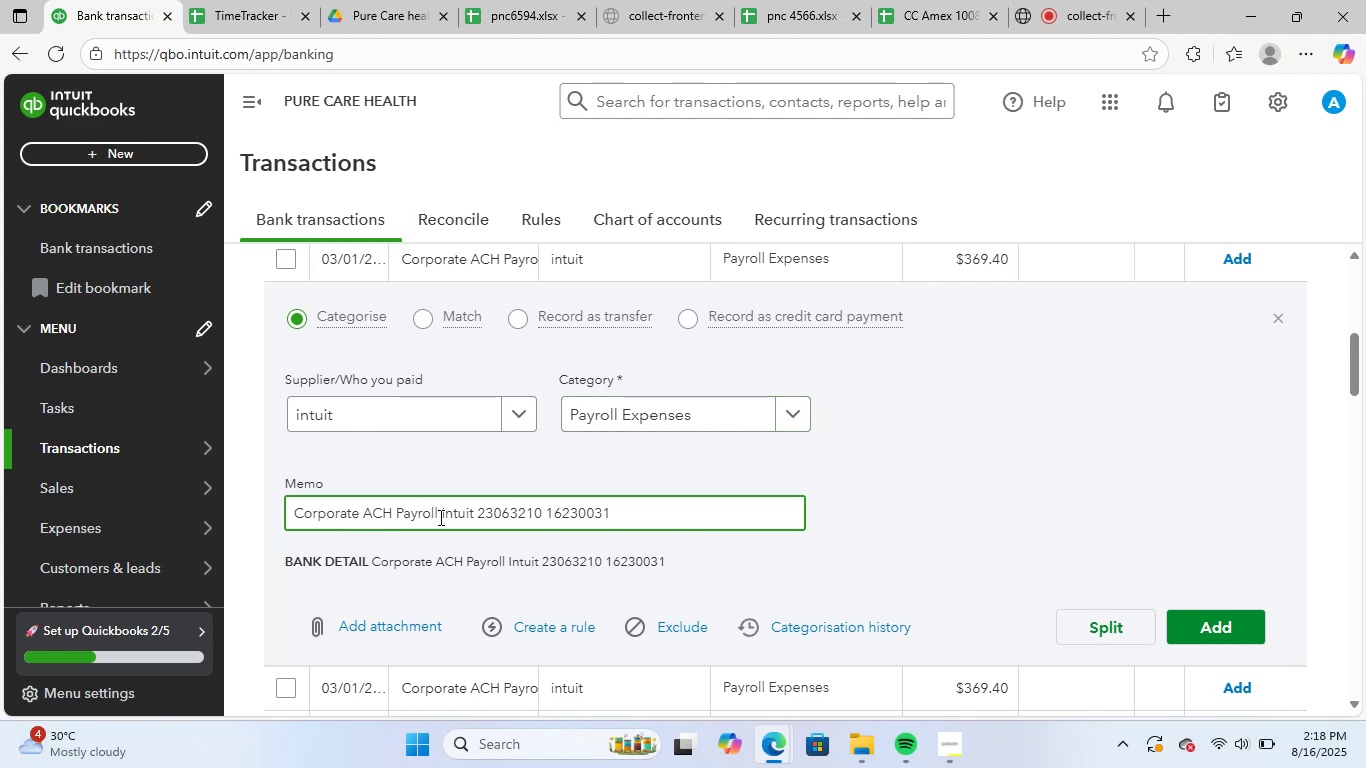 
left_click_drag(start_coordinate=[439, 517], to_coordinate=[364, 520])
 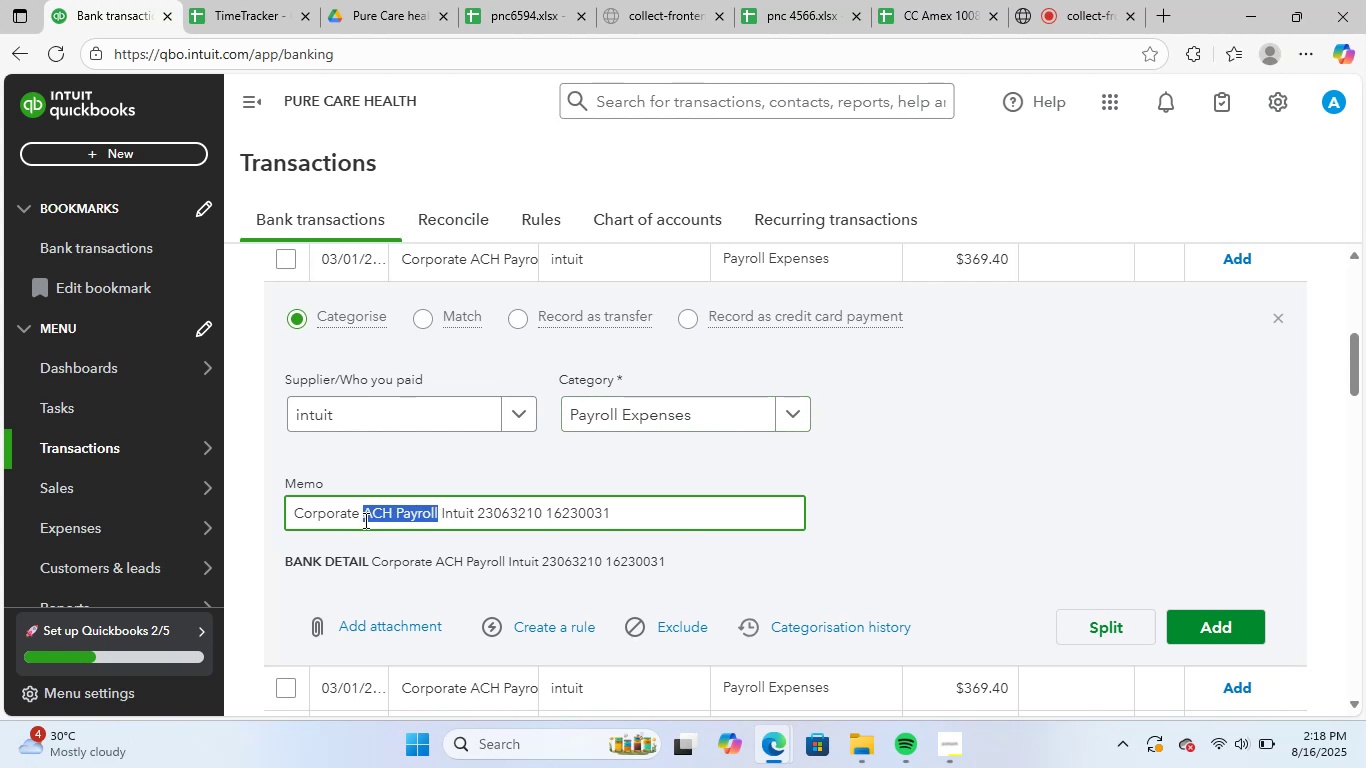 
key(Control+C)
 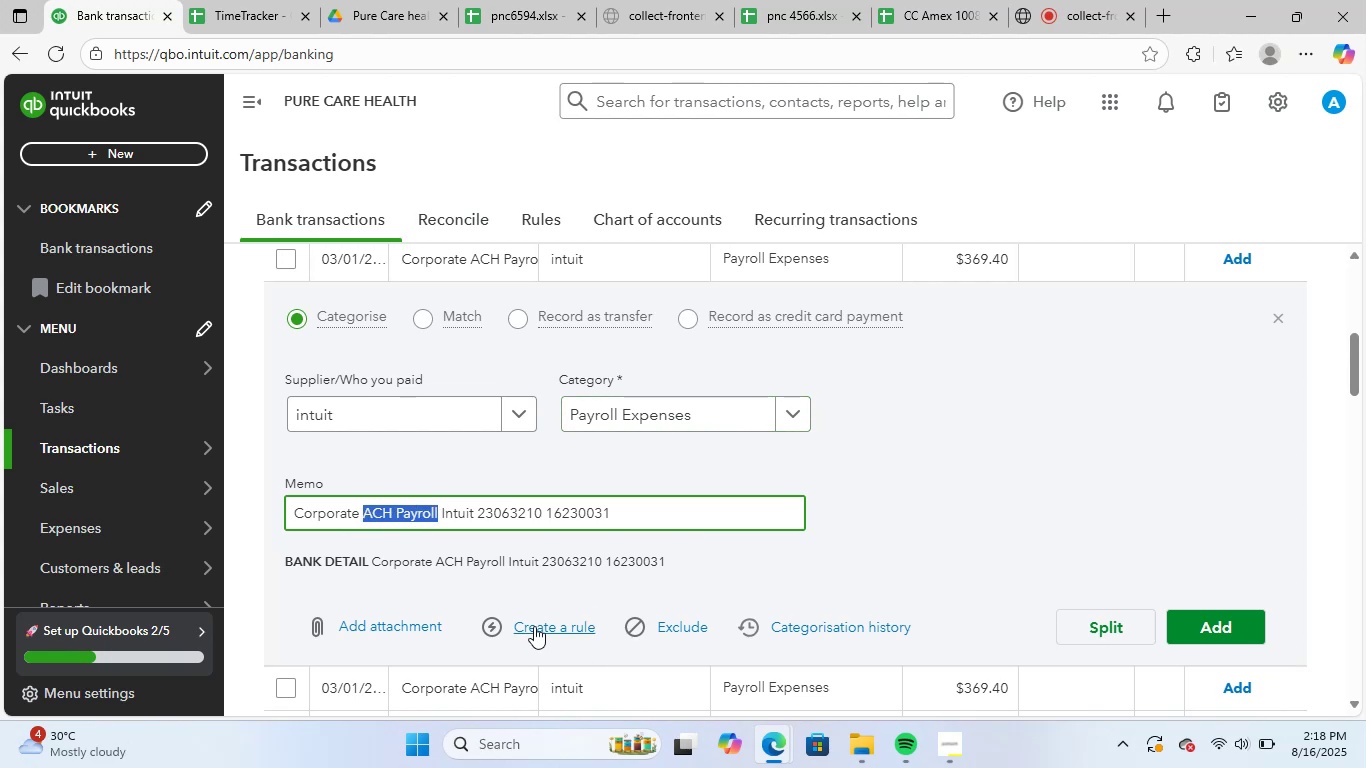 
left_click([534, 626])
 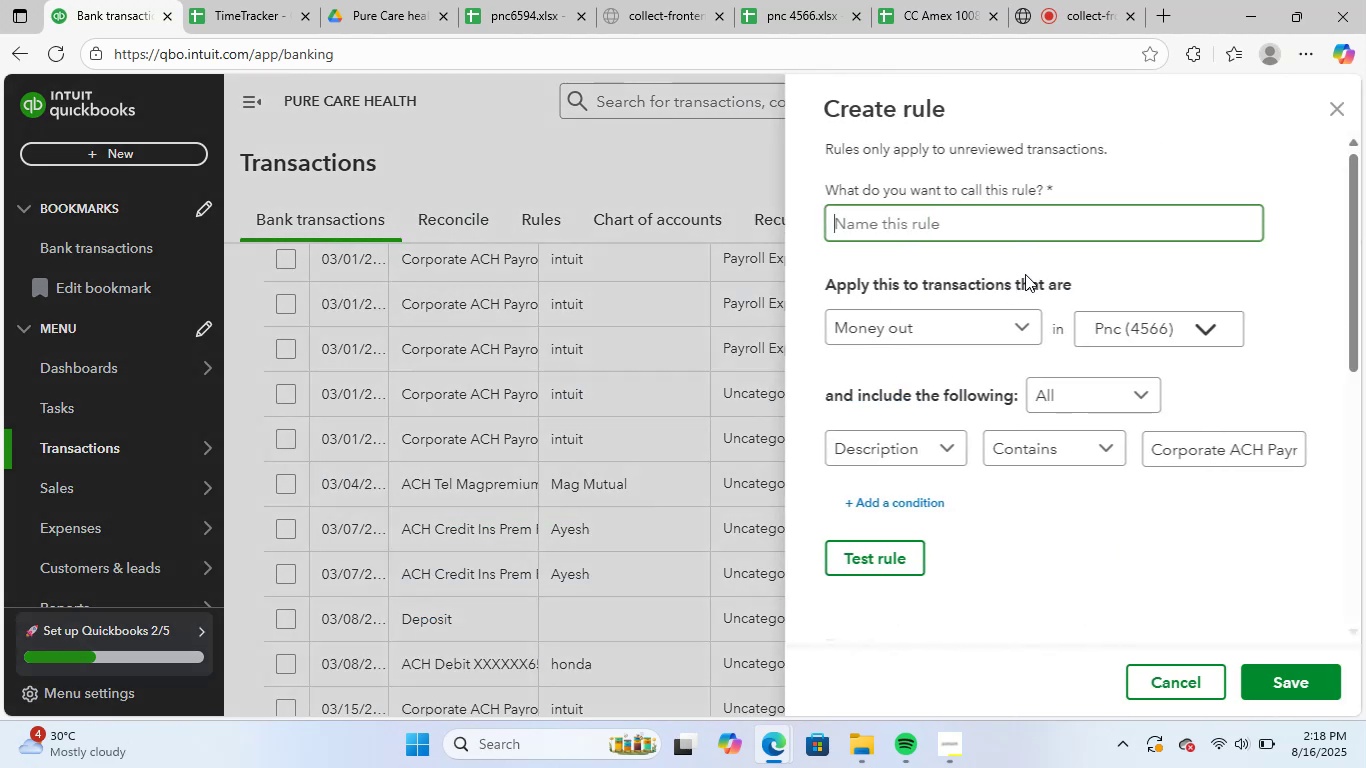 
key(Control+ControlLeft)
 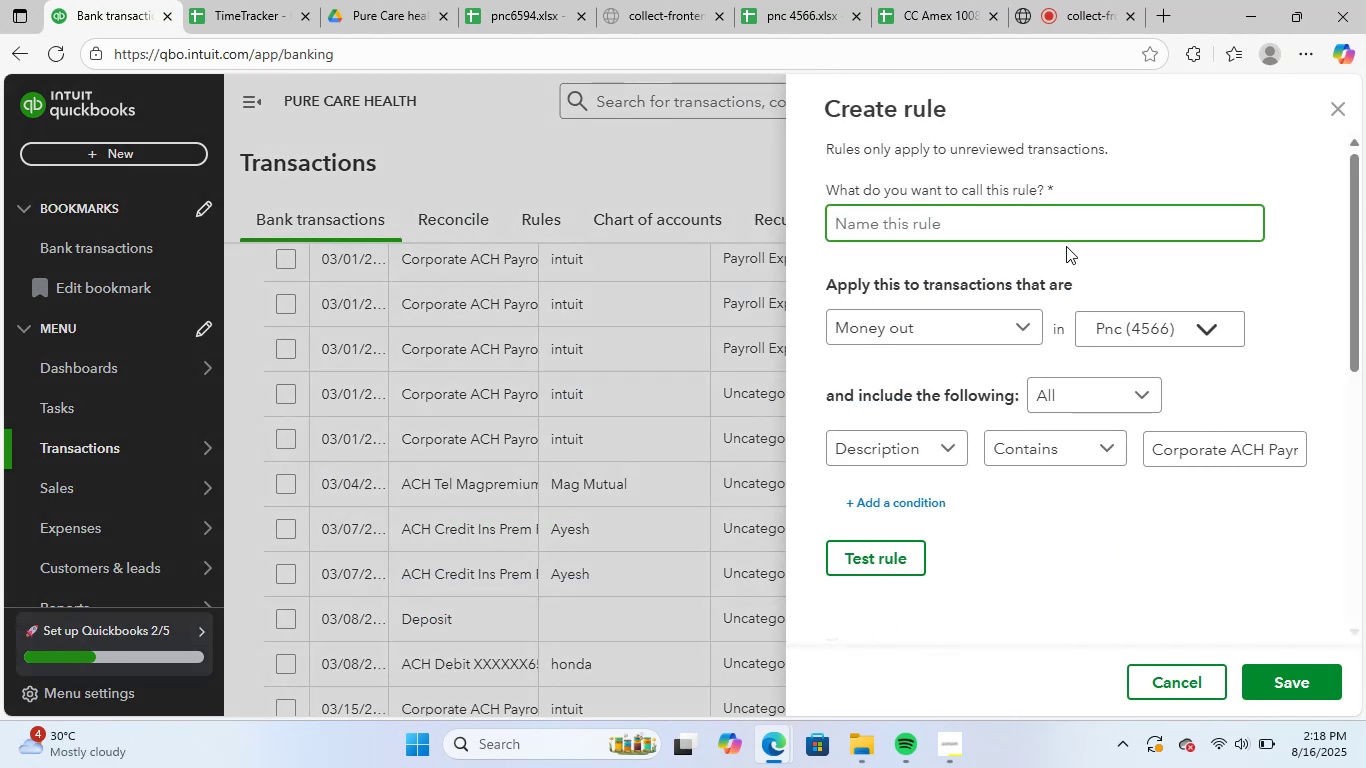 
key(Control+V)
 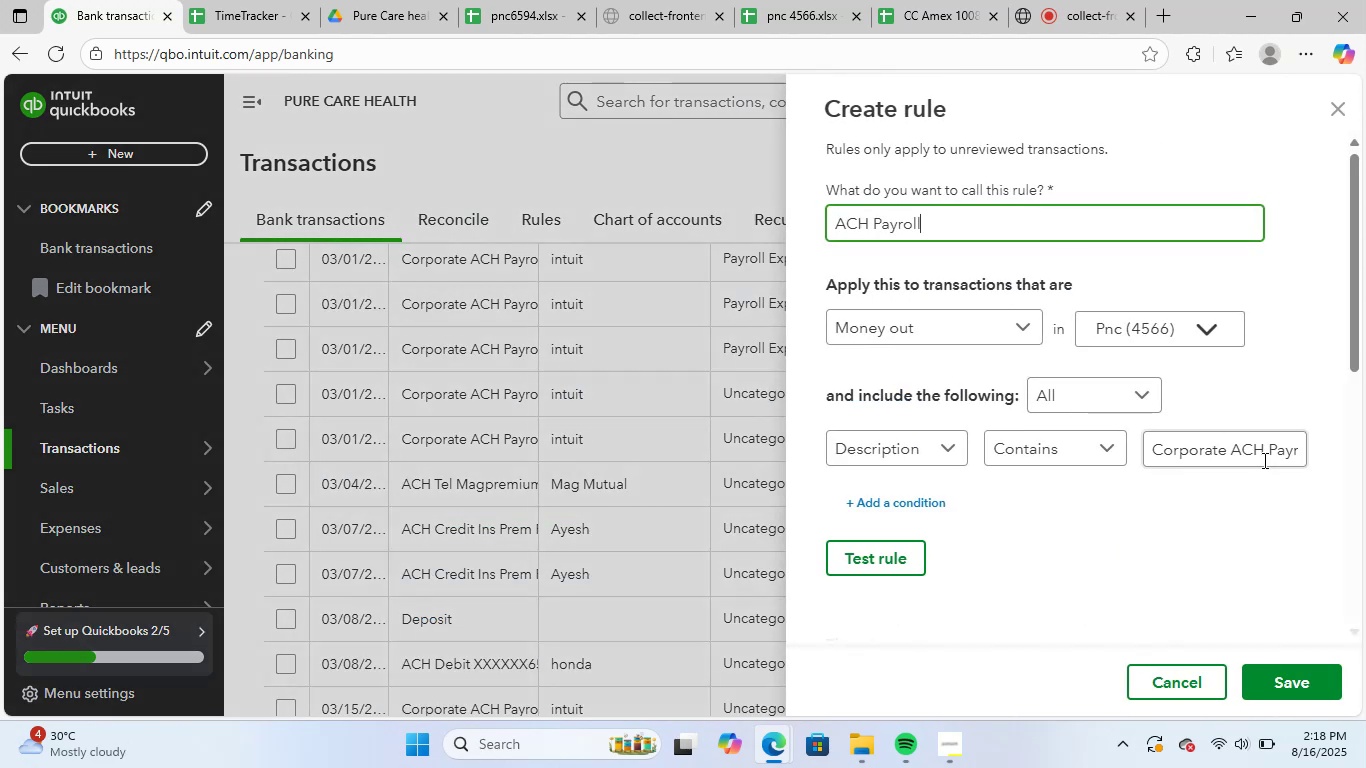 
left_click([1259, 451])
 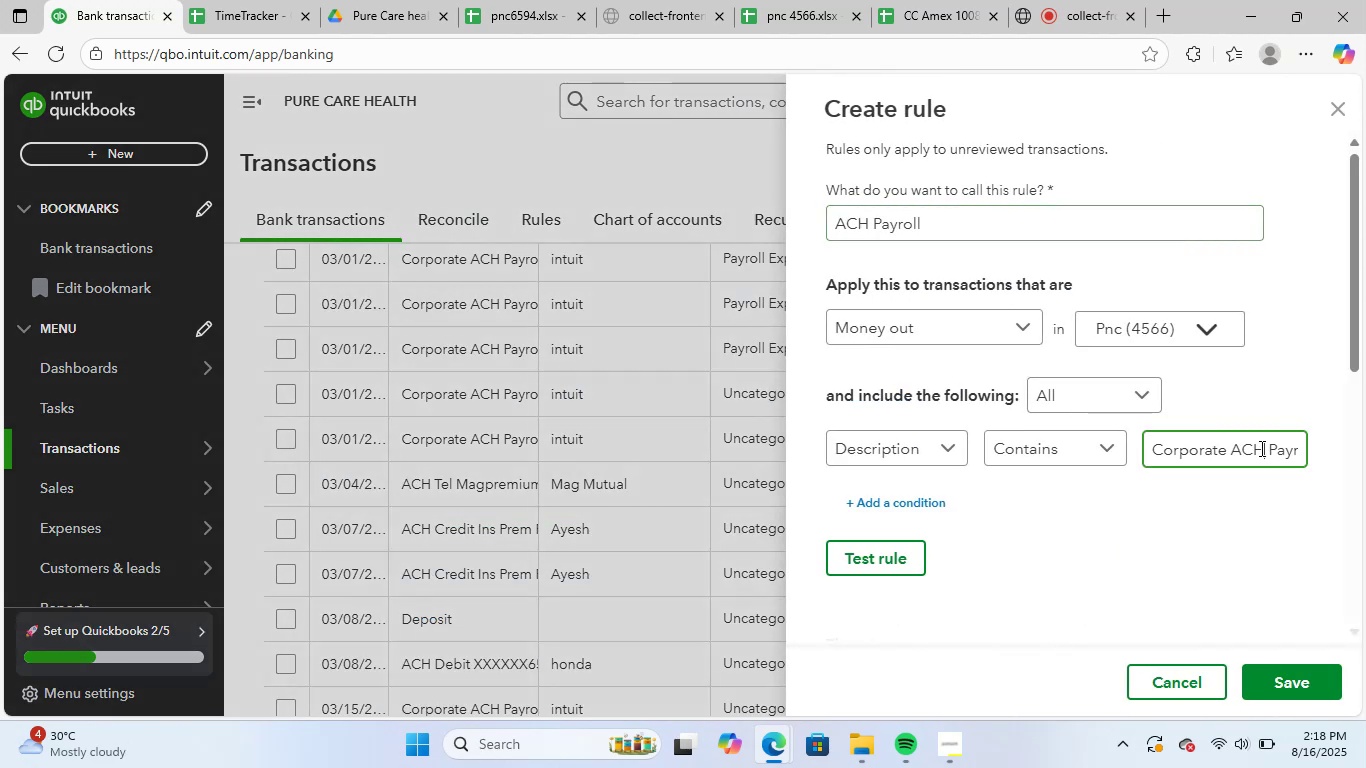 
hold_key(key=ArrowRight, duration=1.51)
 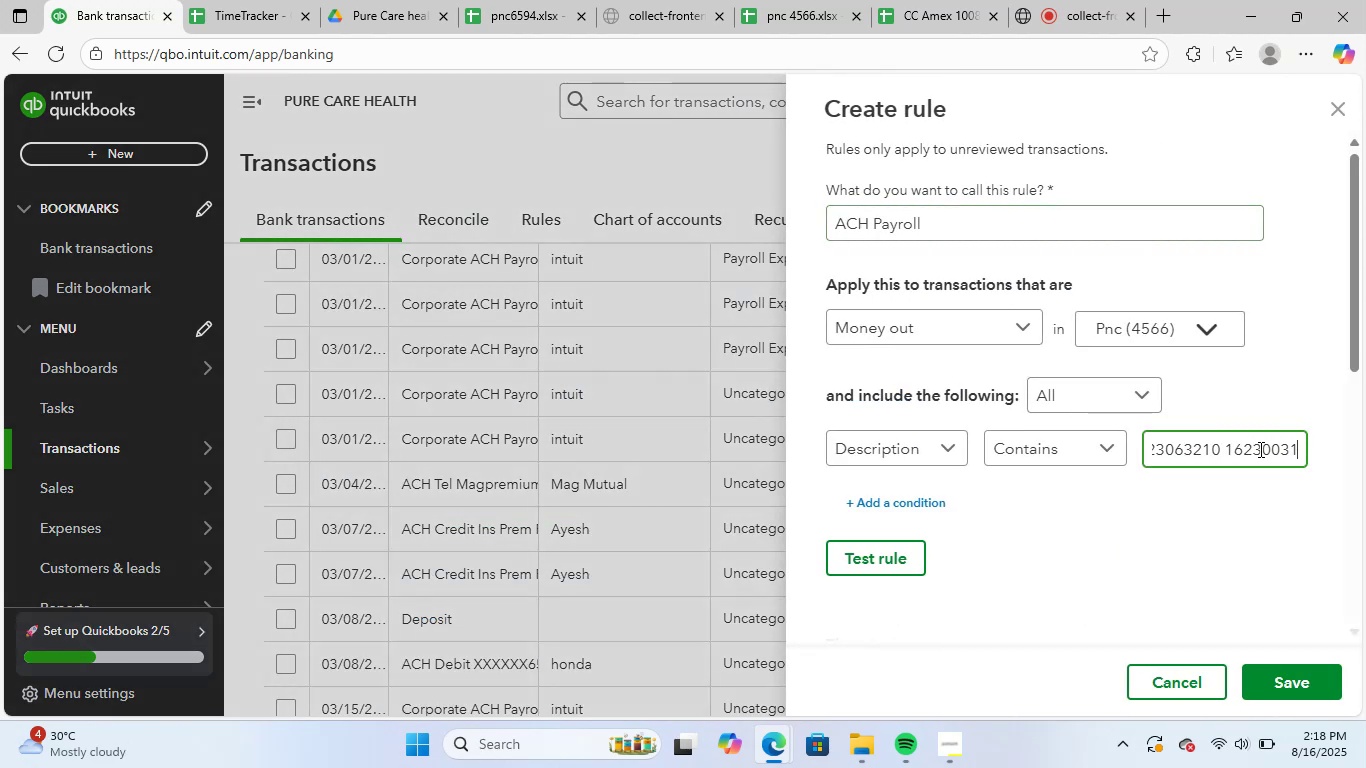 
key(ArrowRight)
 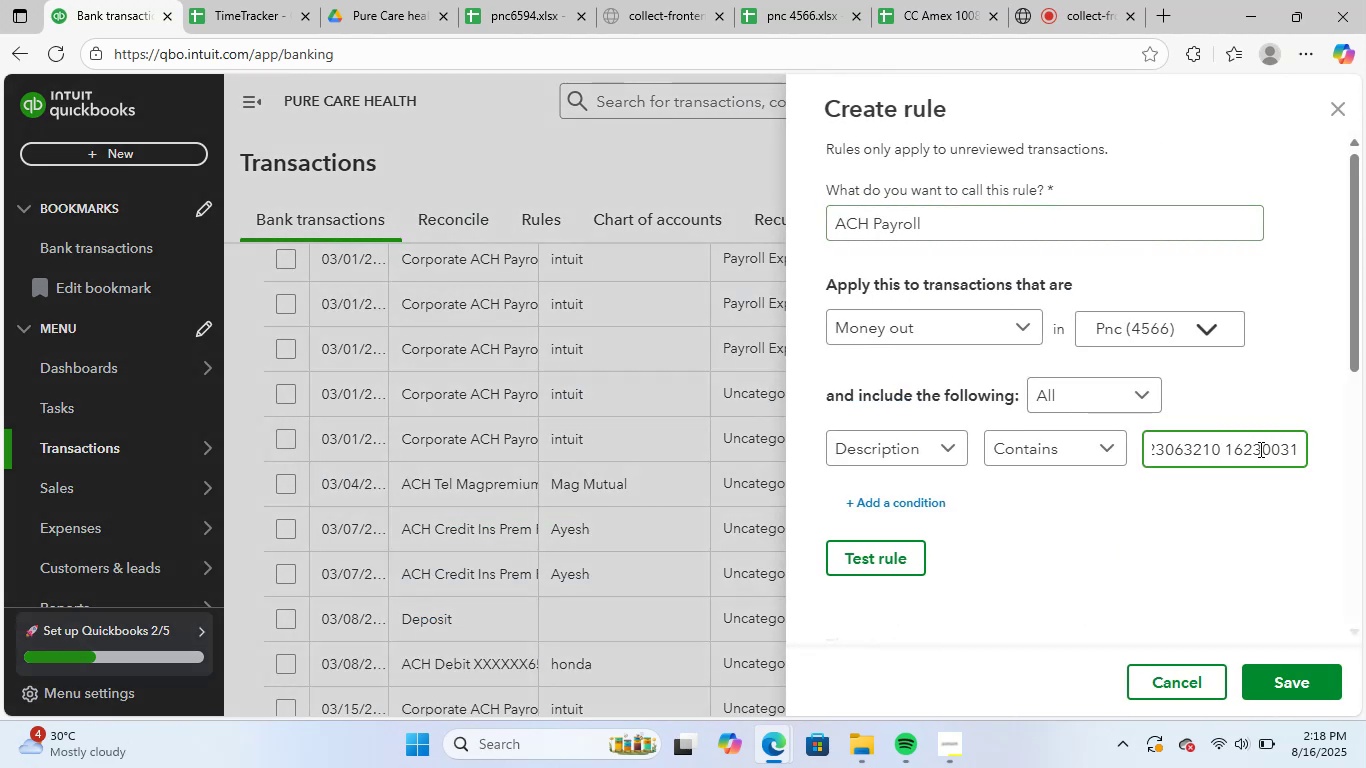 
key(Backspace)
 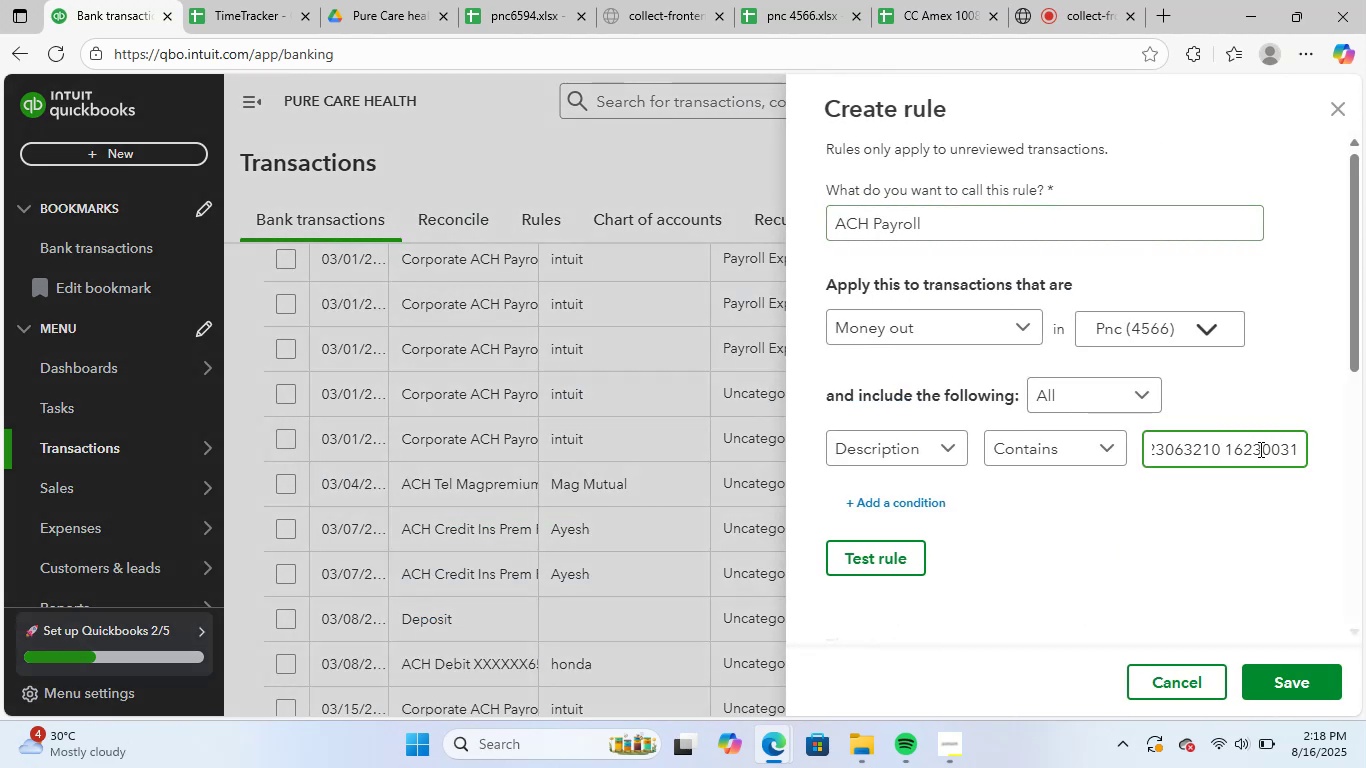 
key(Backspace)
 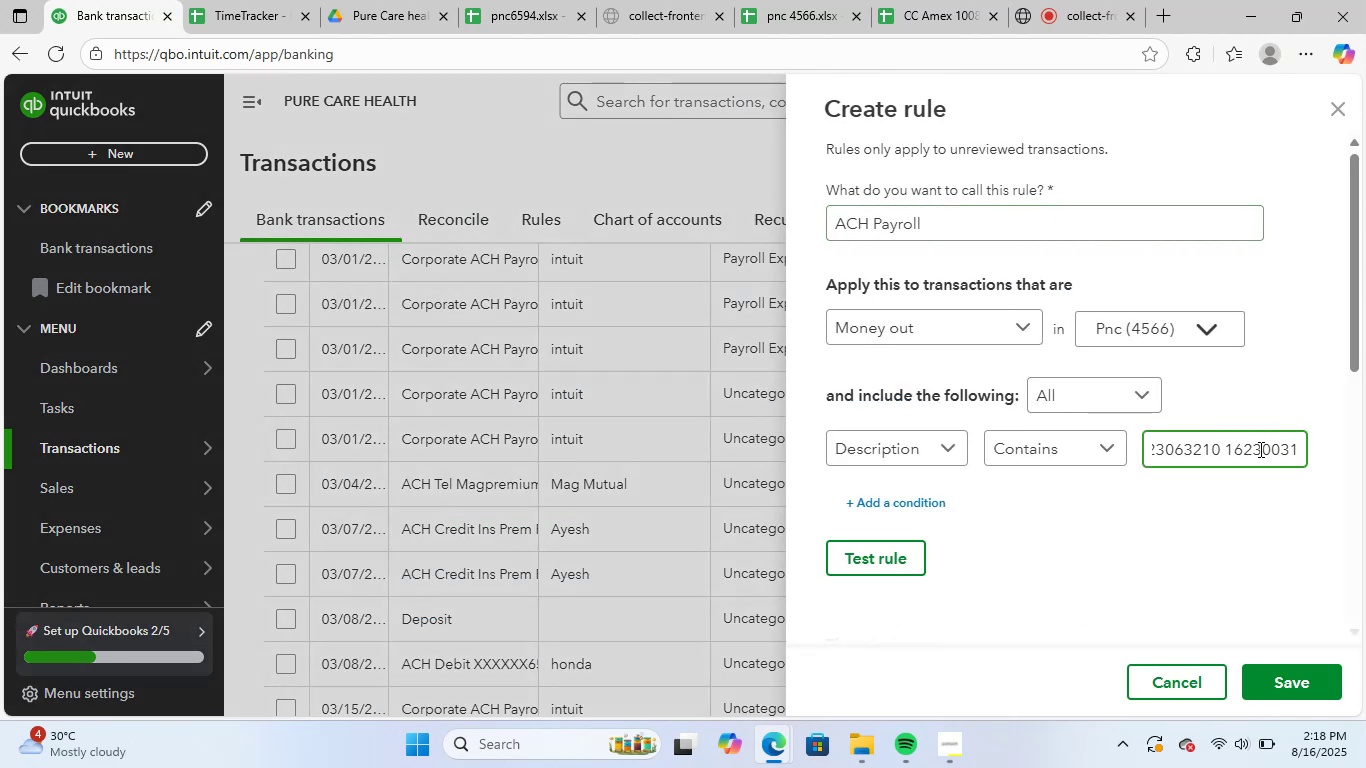 
key(Backspace)
 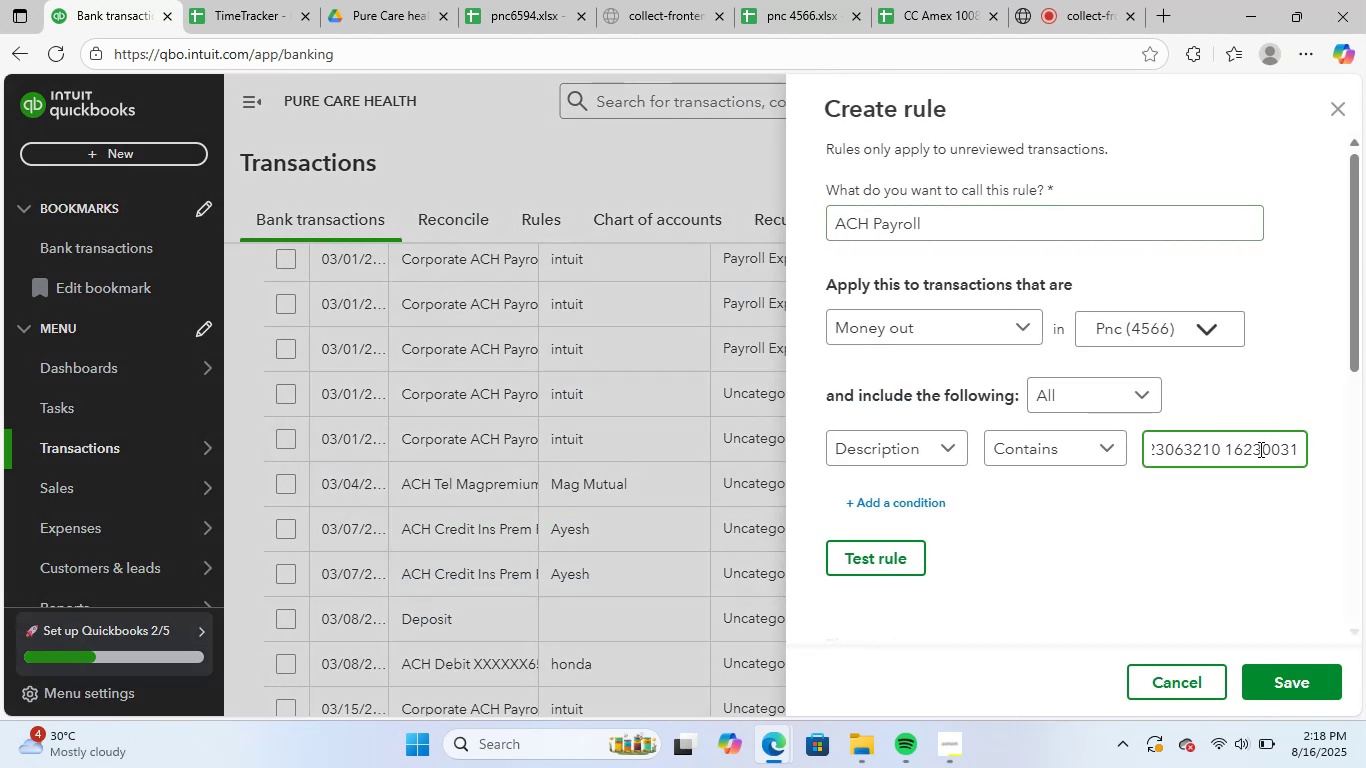 
key(Backspace)
 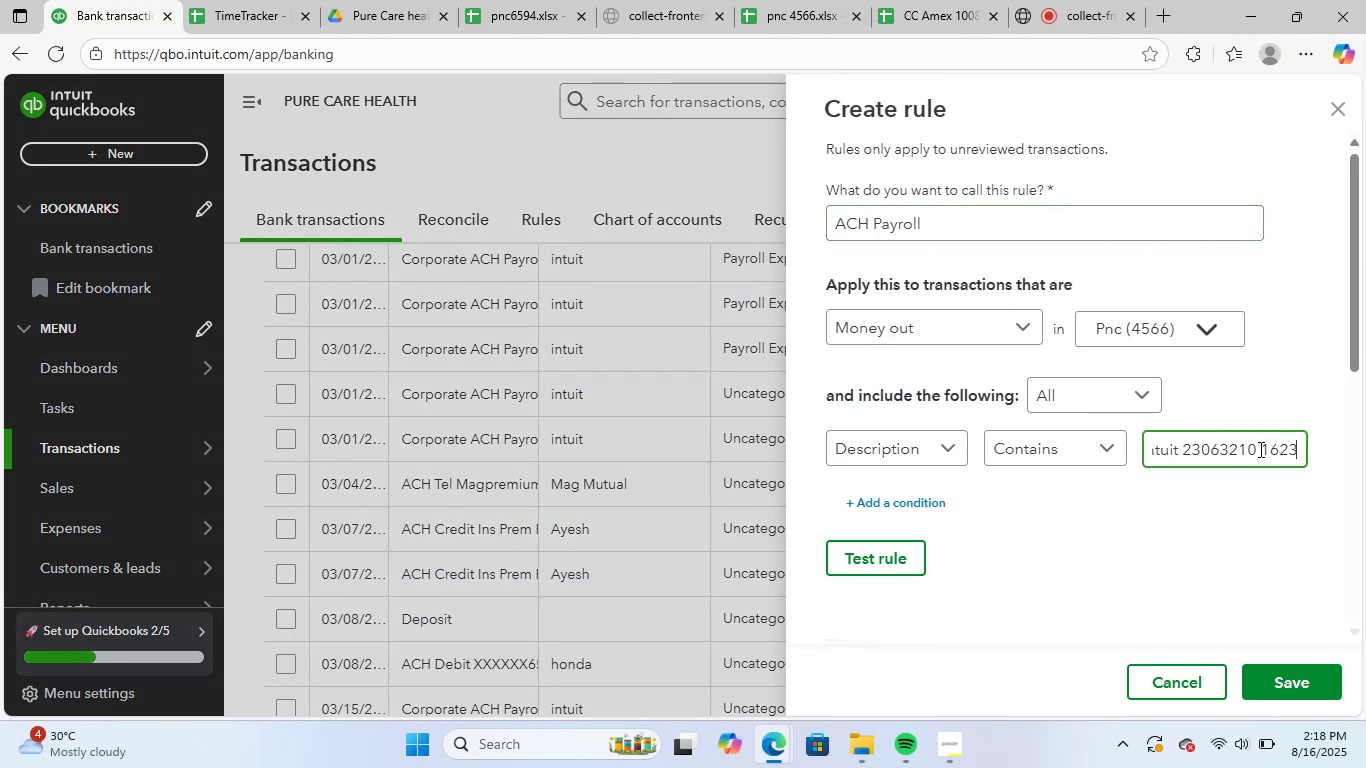 
key(Backspace)
 